 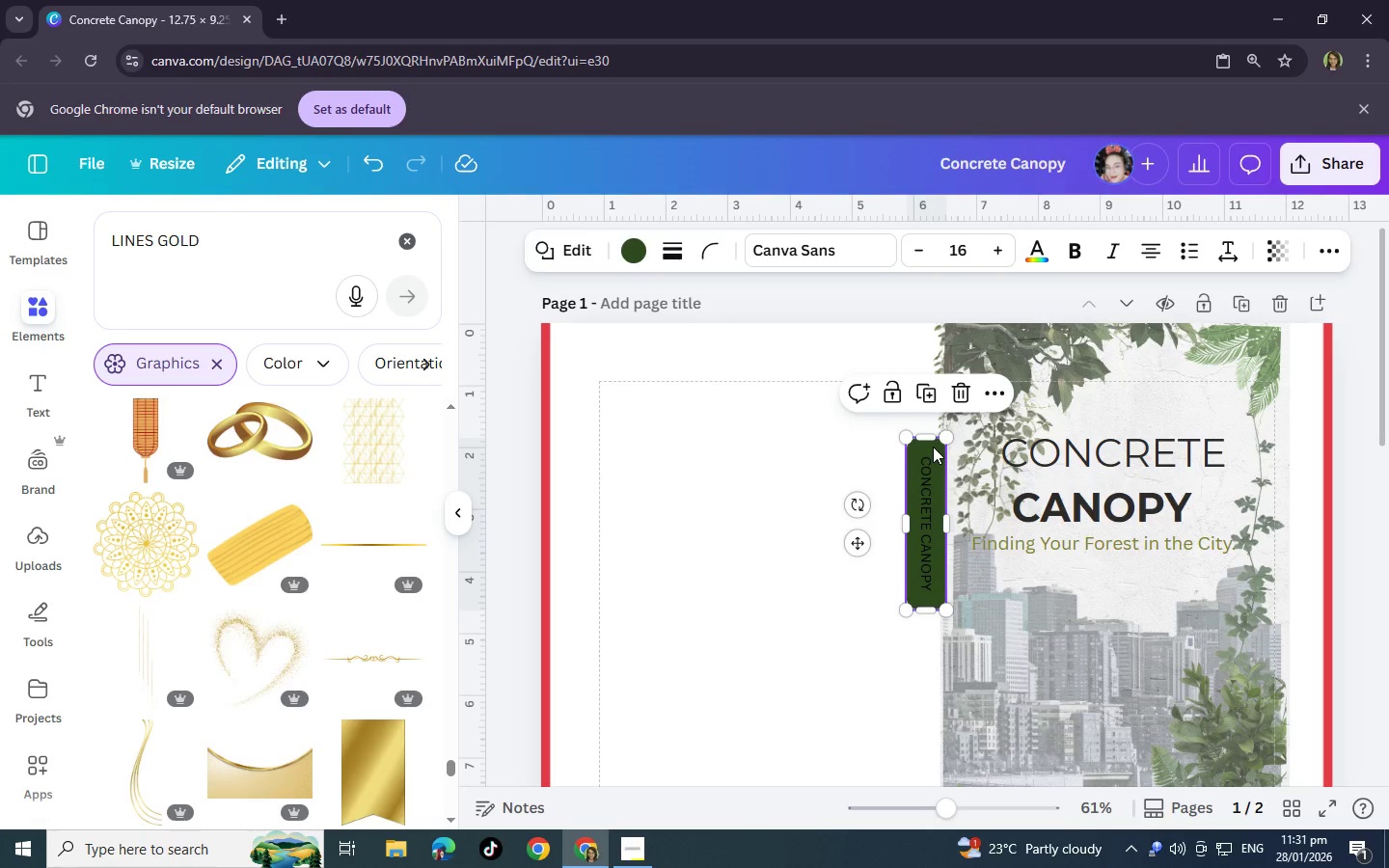 
left_click_drag(start_coordinate=[923, 439], to_coordinate=[918, 328])
 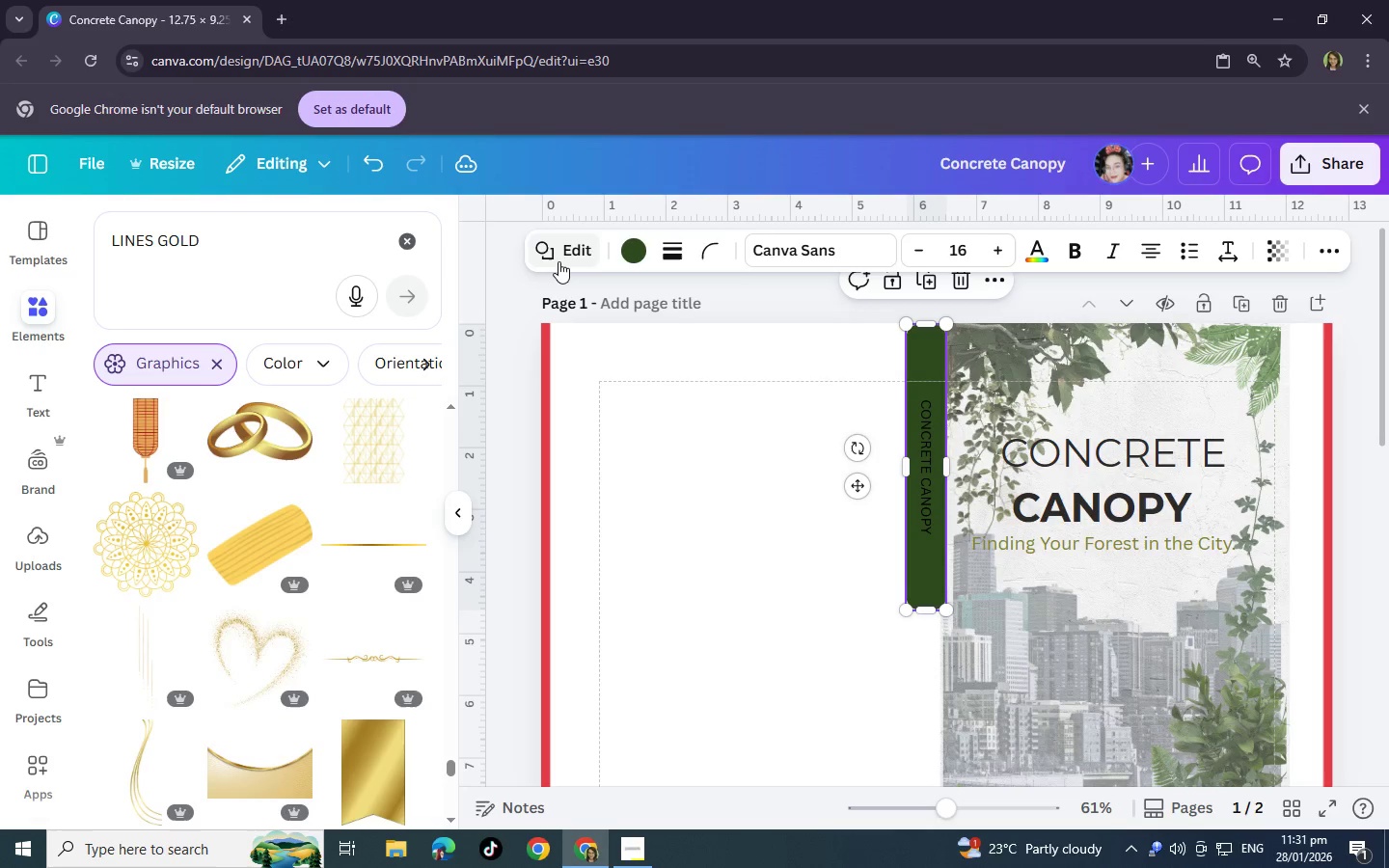 
left_click([558, 261])
 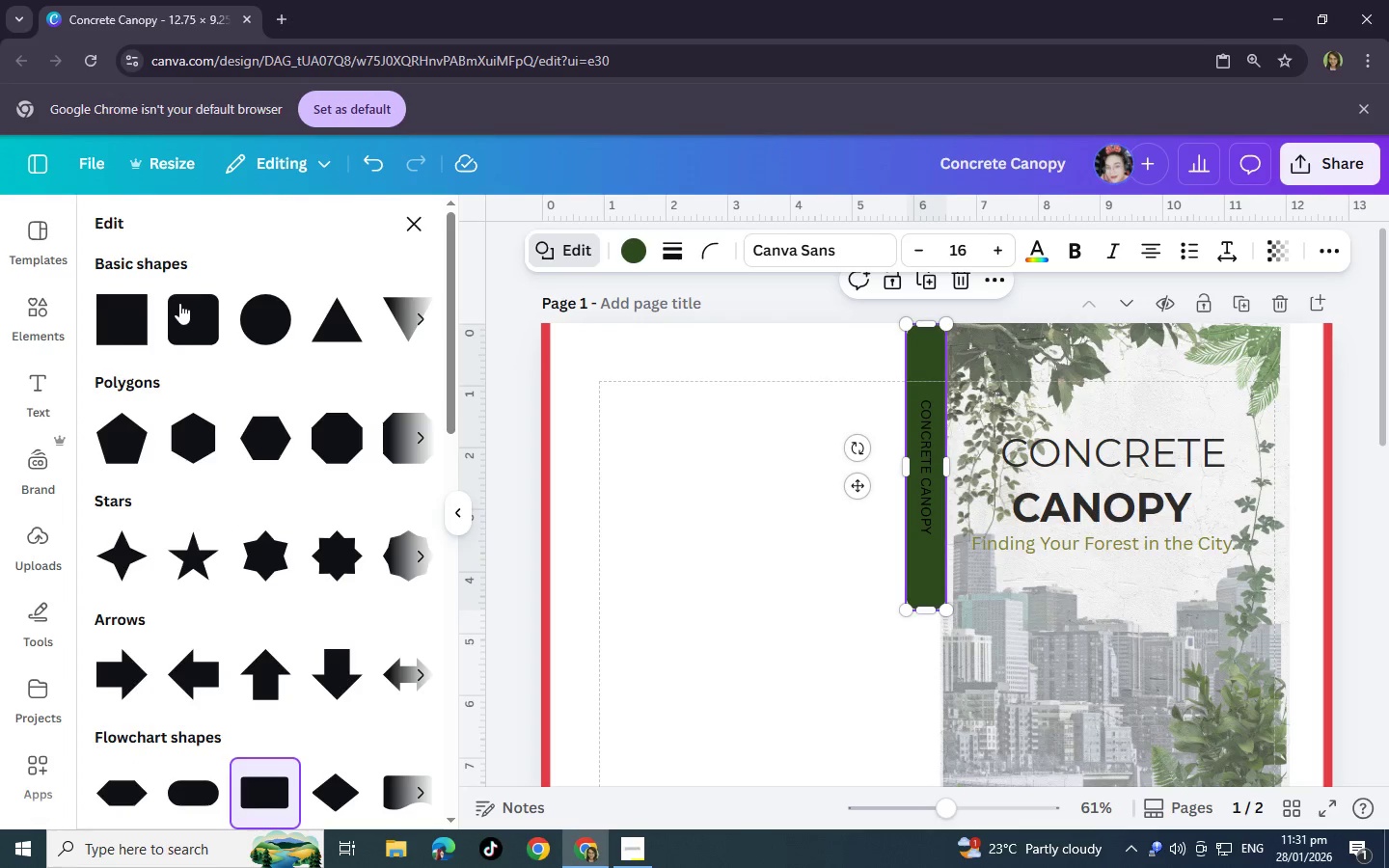 
left_click([117, 320])
 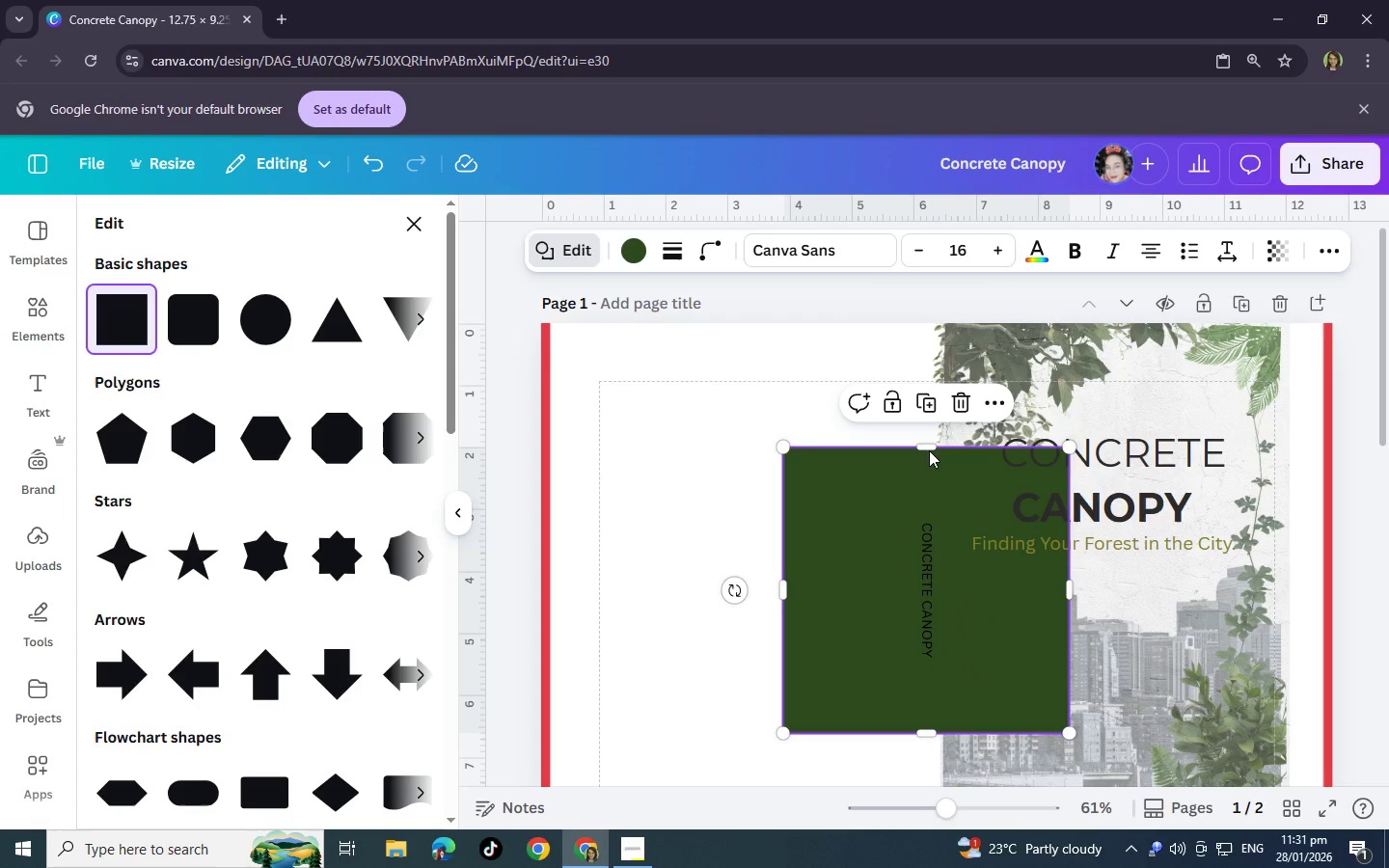 
left_click_drag(start_coordinate=[928, 444], to_coordinate=[928, 326])
 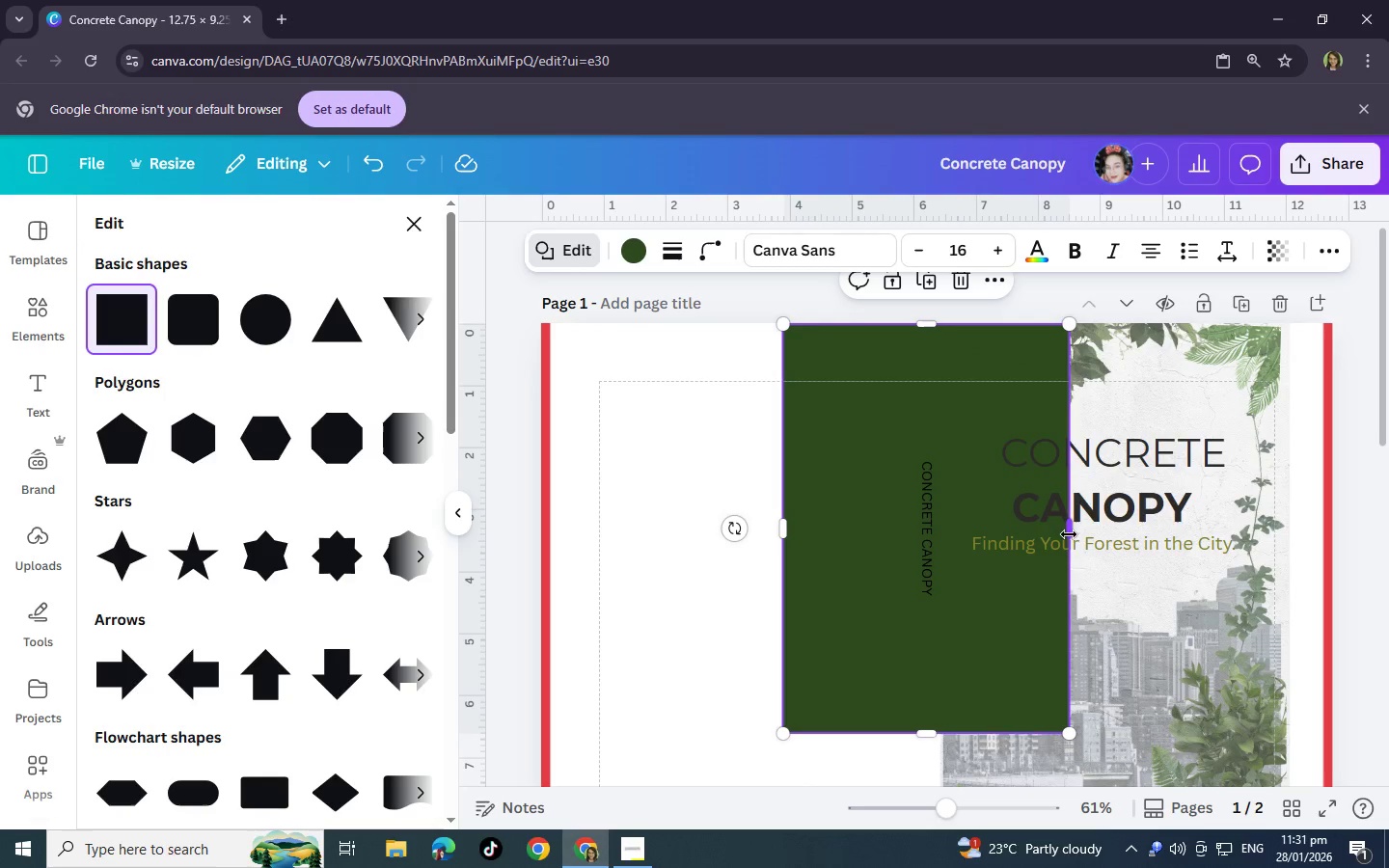 
left_click_drag(start_coordinate=[1070, 533], to_coordinate=[941, 509])
 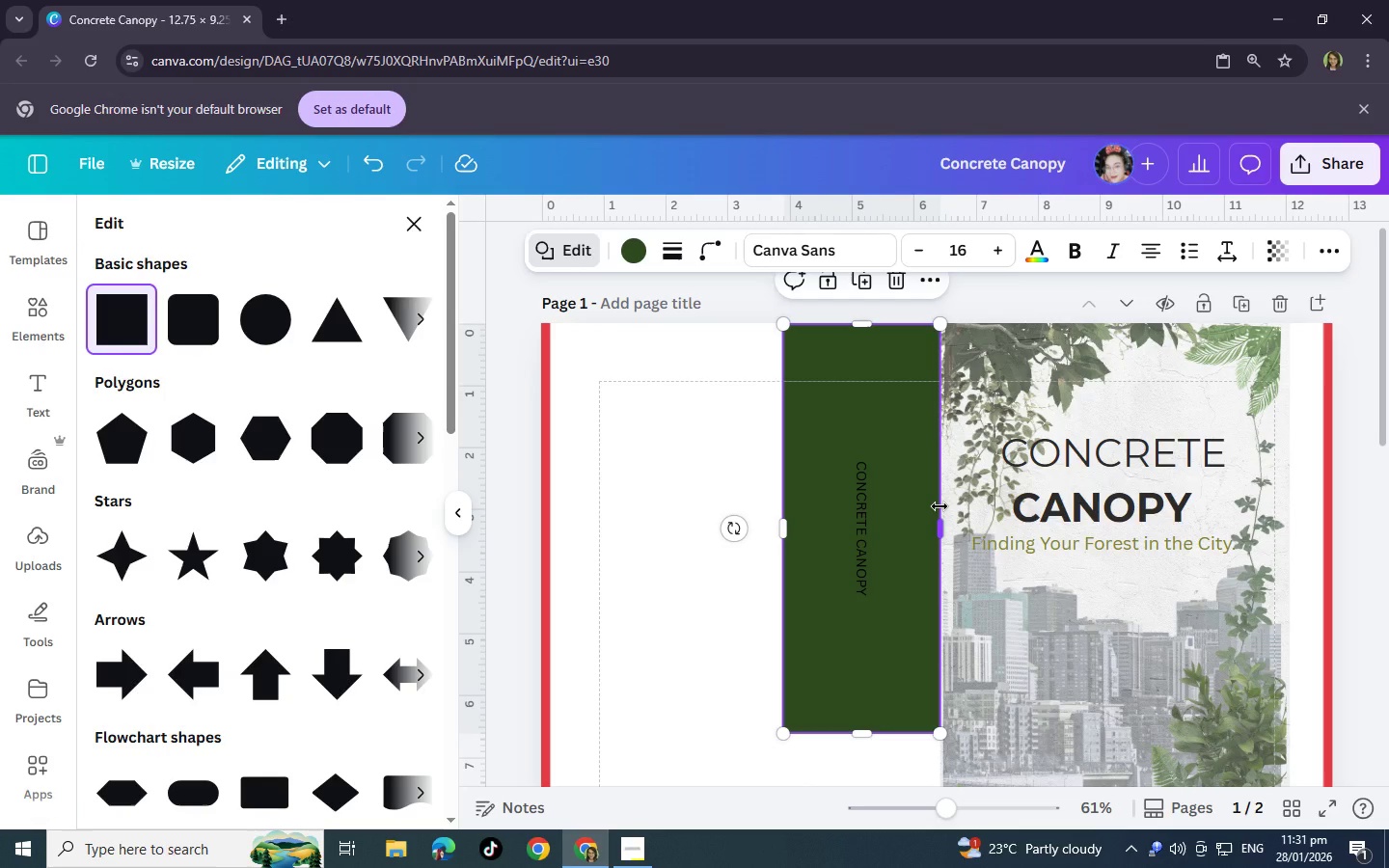 
key(Control+Z)
 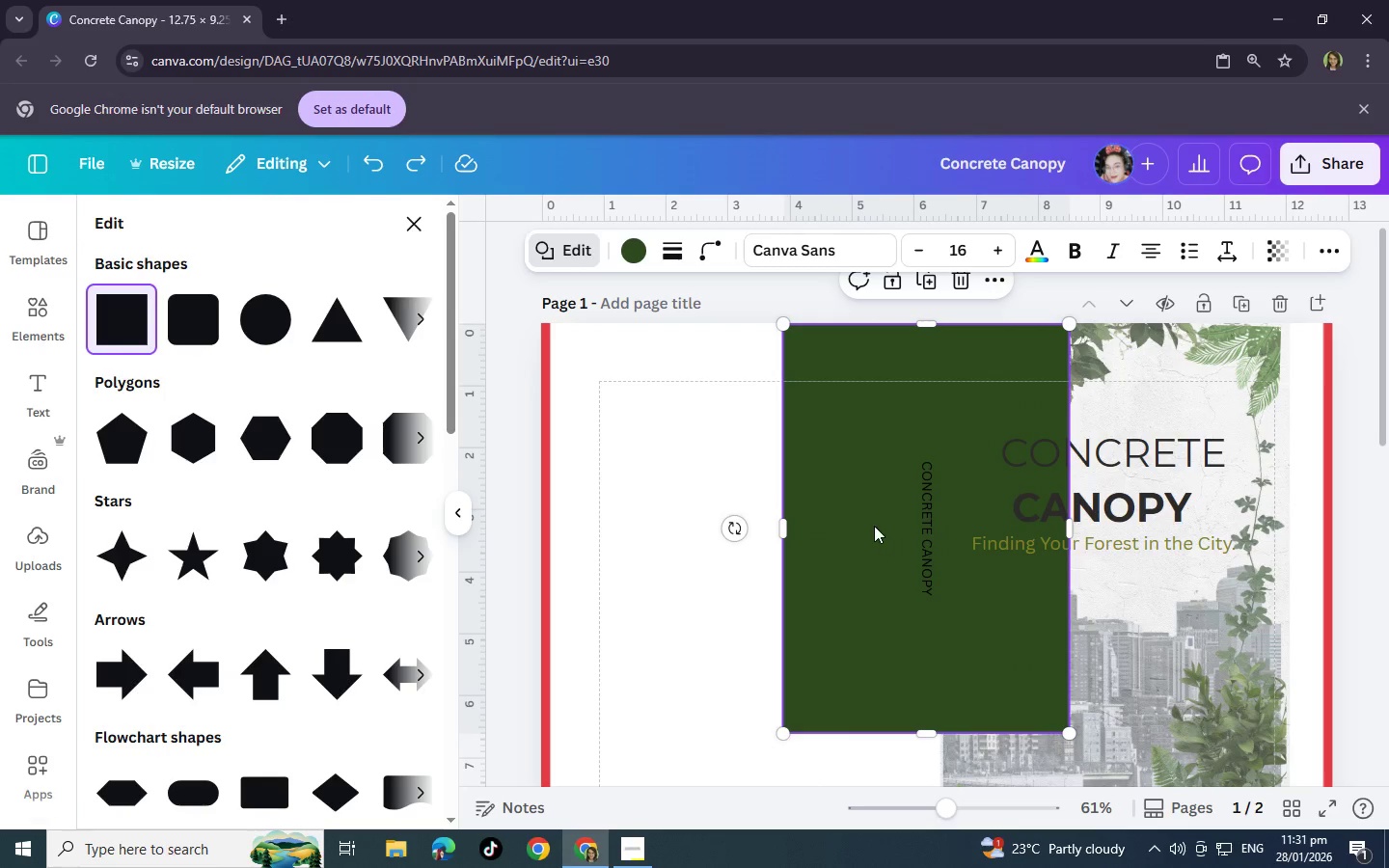 
key(Control+Z)
 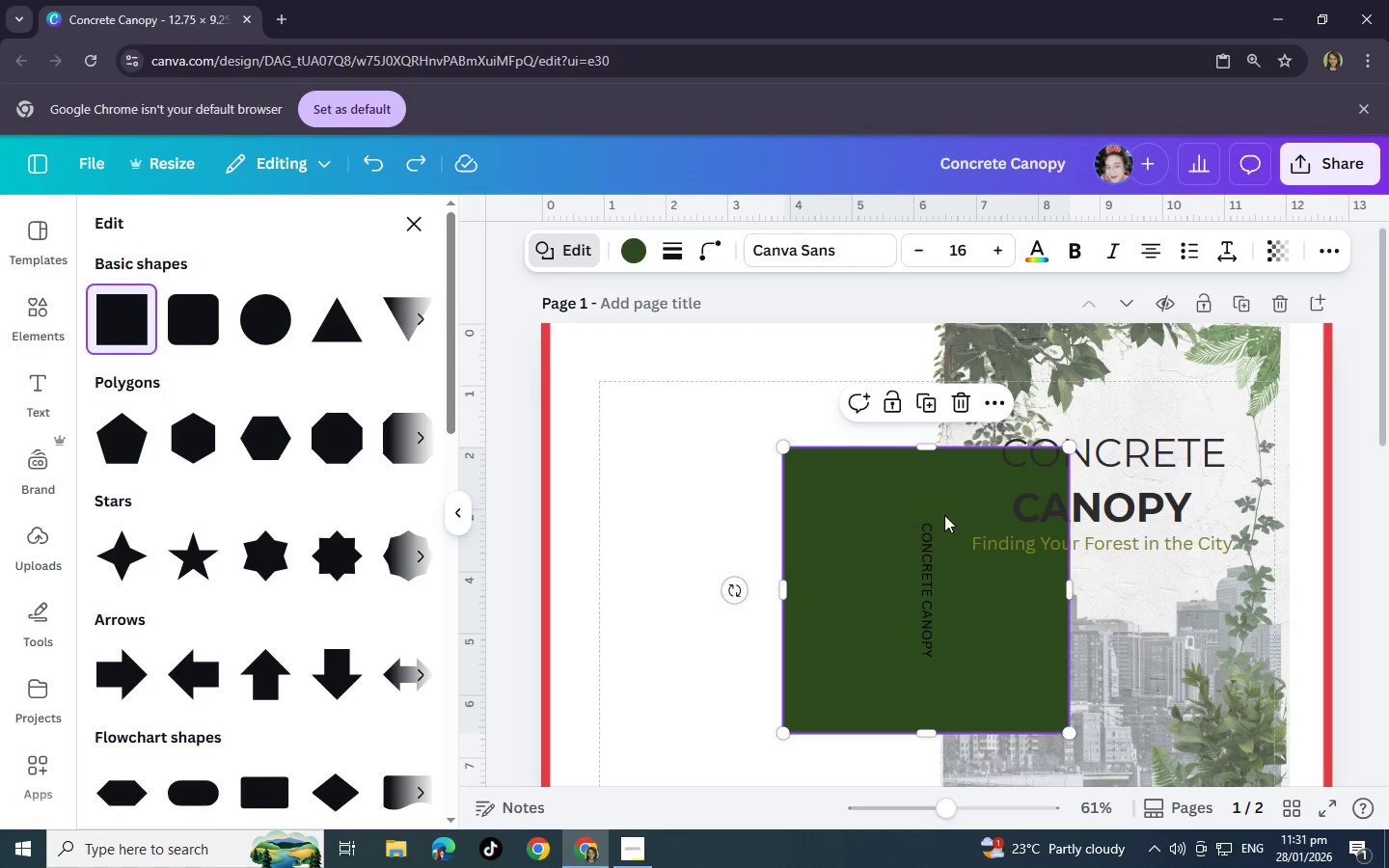 
key(Control+Z)
 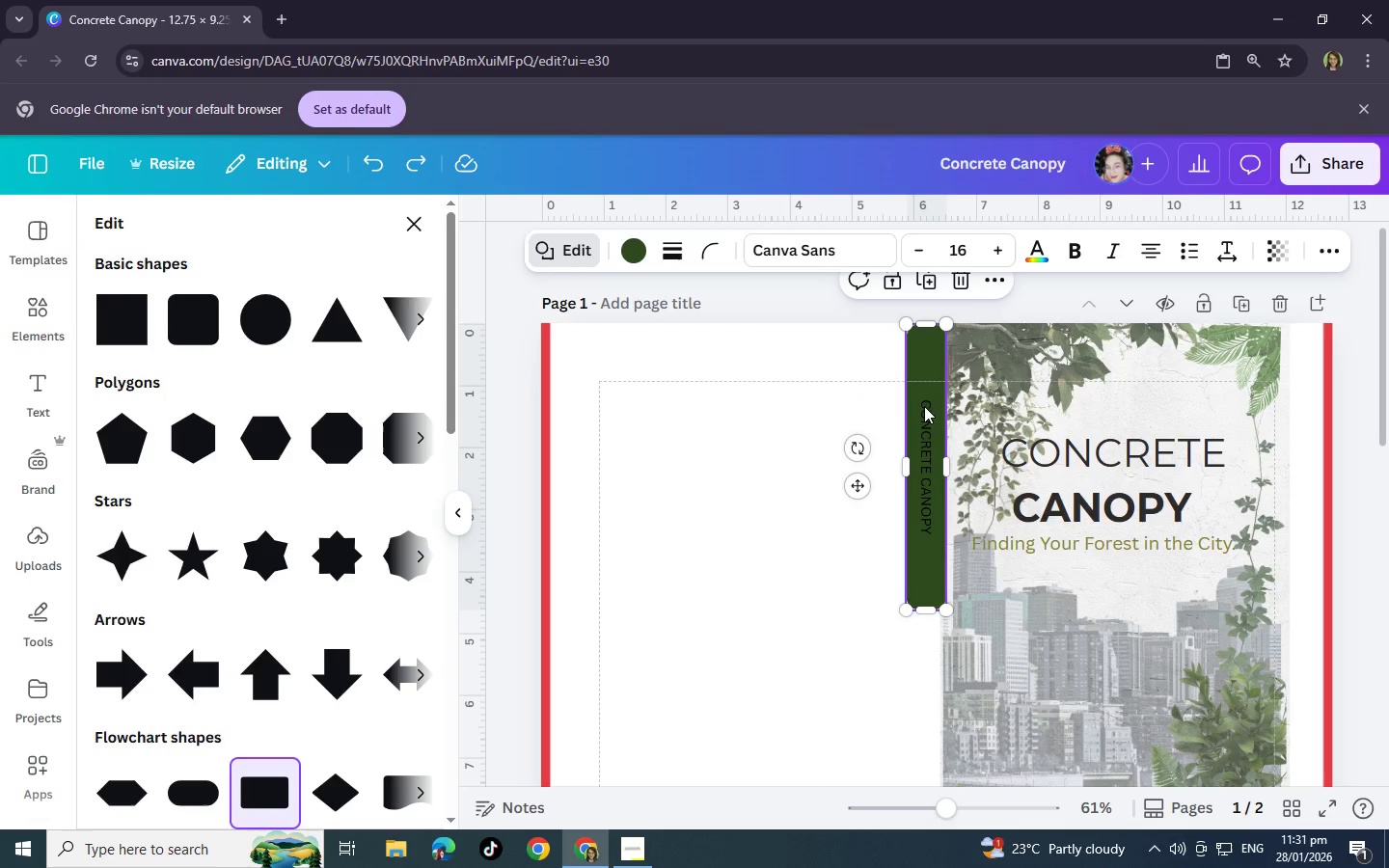 
left_click([923, 398])
 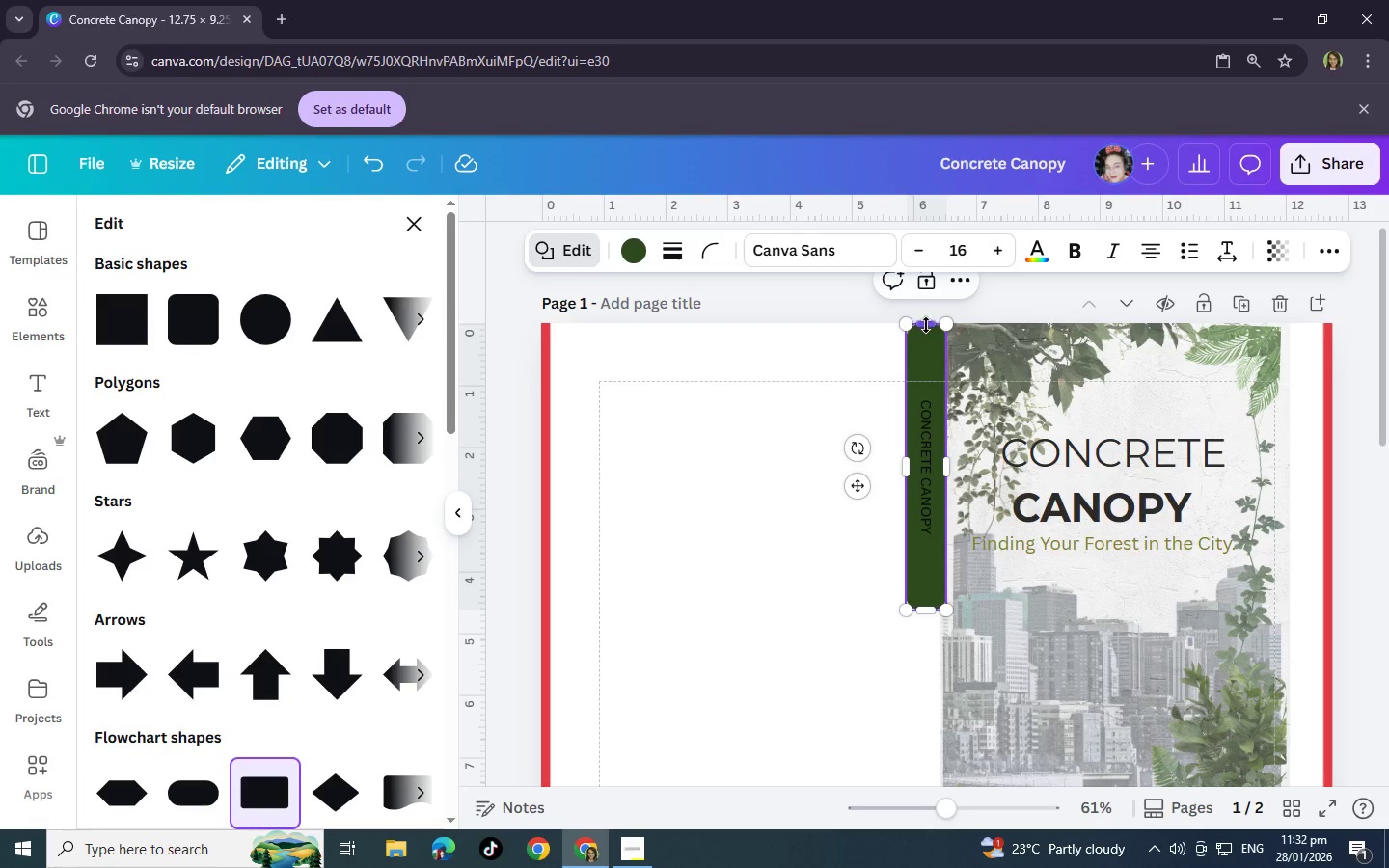 
left_click_drag(start_coordinate=[926, 325], to_coordinate=[925, 394])
 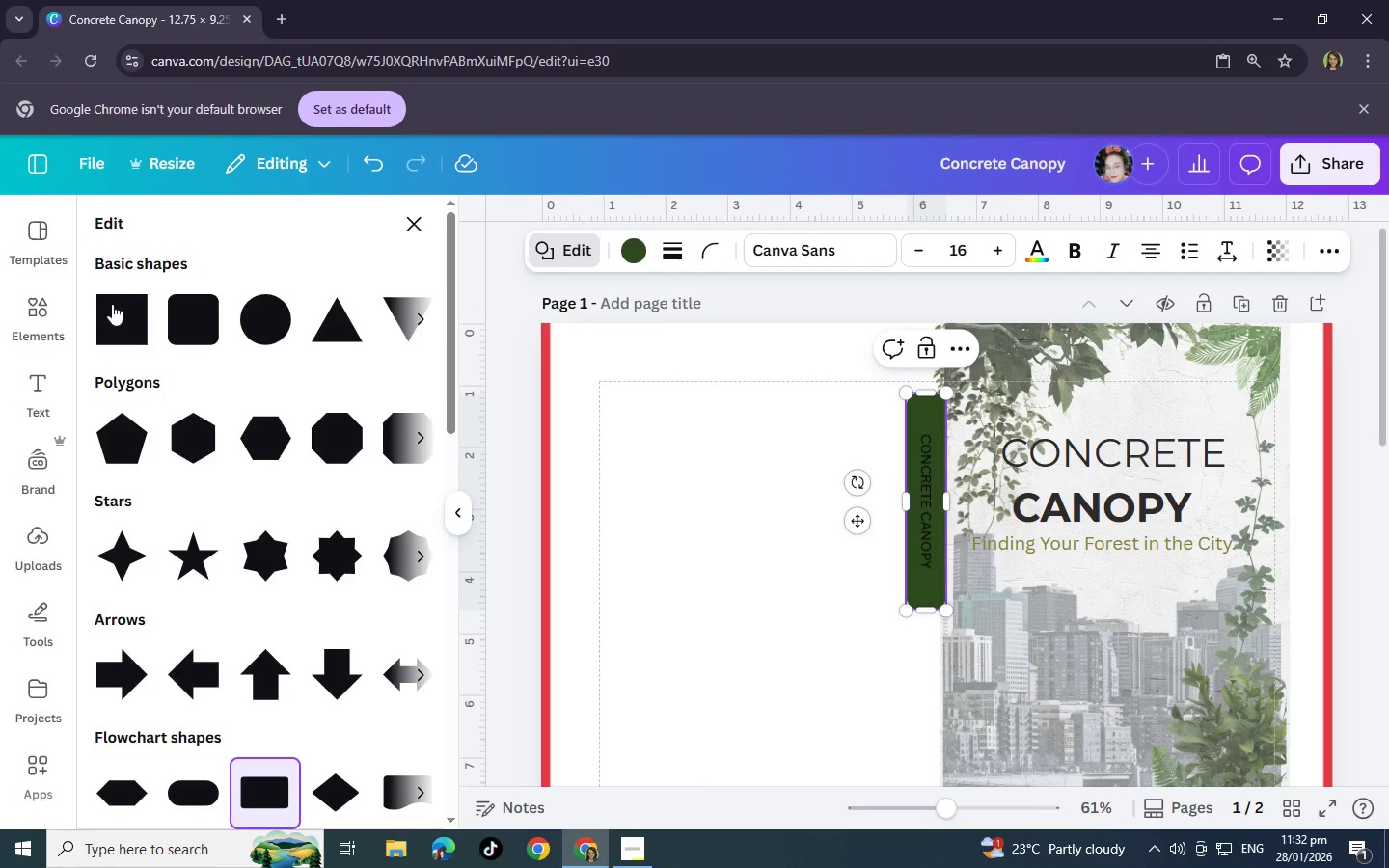 
left_click([122, 317])
 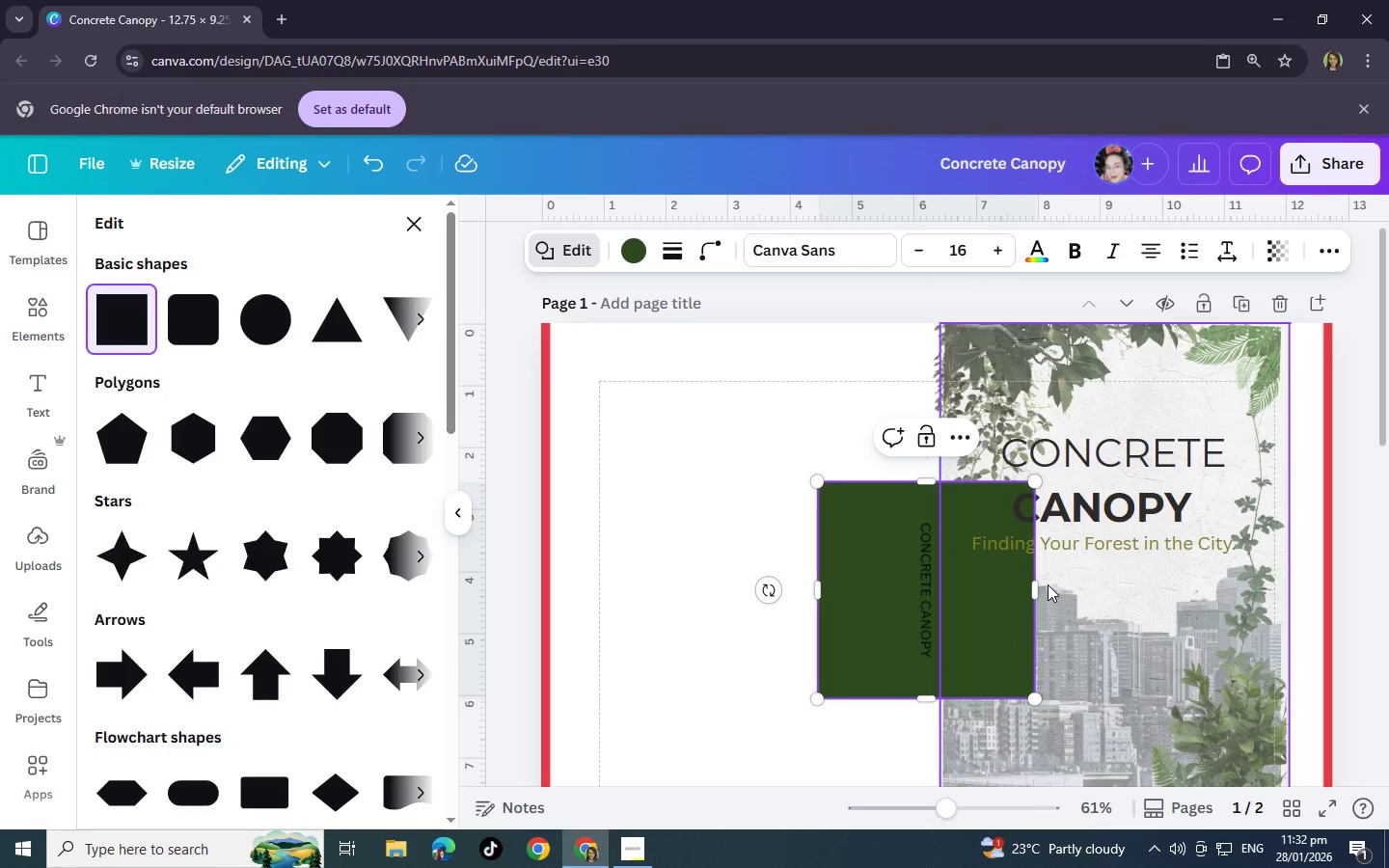 
left_click_drag(start_coordinate=[1033, 587], to_coordinate=[865, 583])
 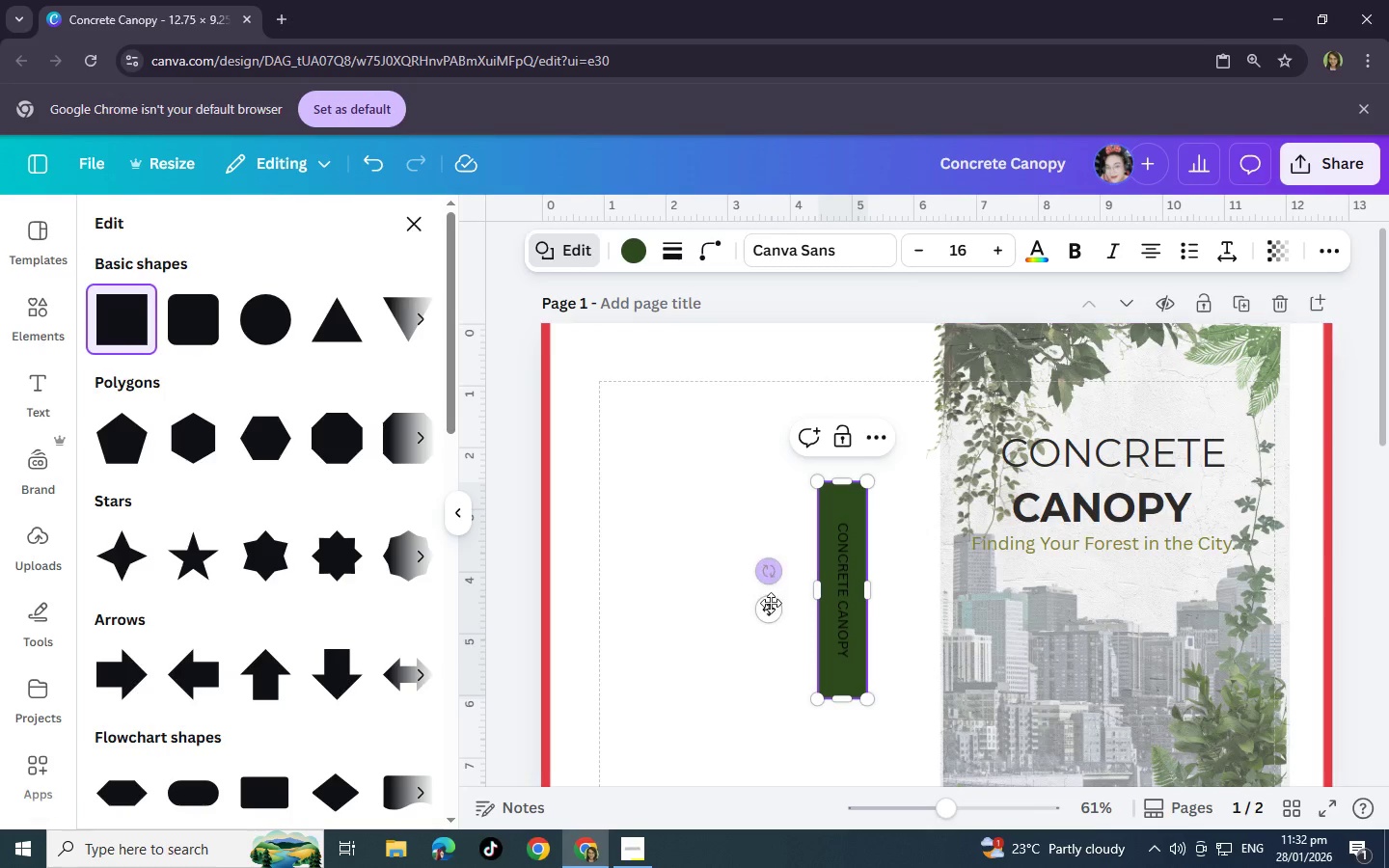 
left_click_drag(start_coordinate=[771, 606], to_coordinate=[856, 538])
 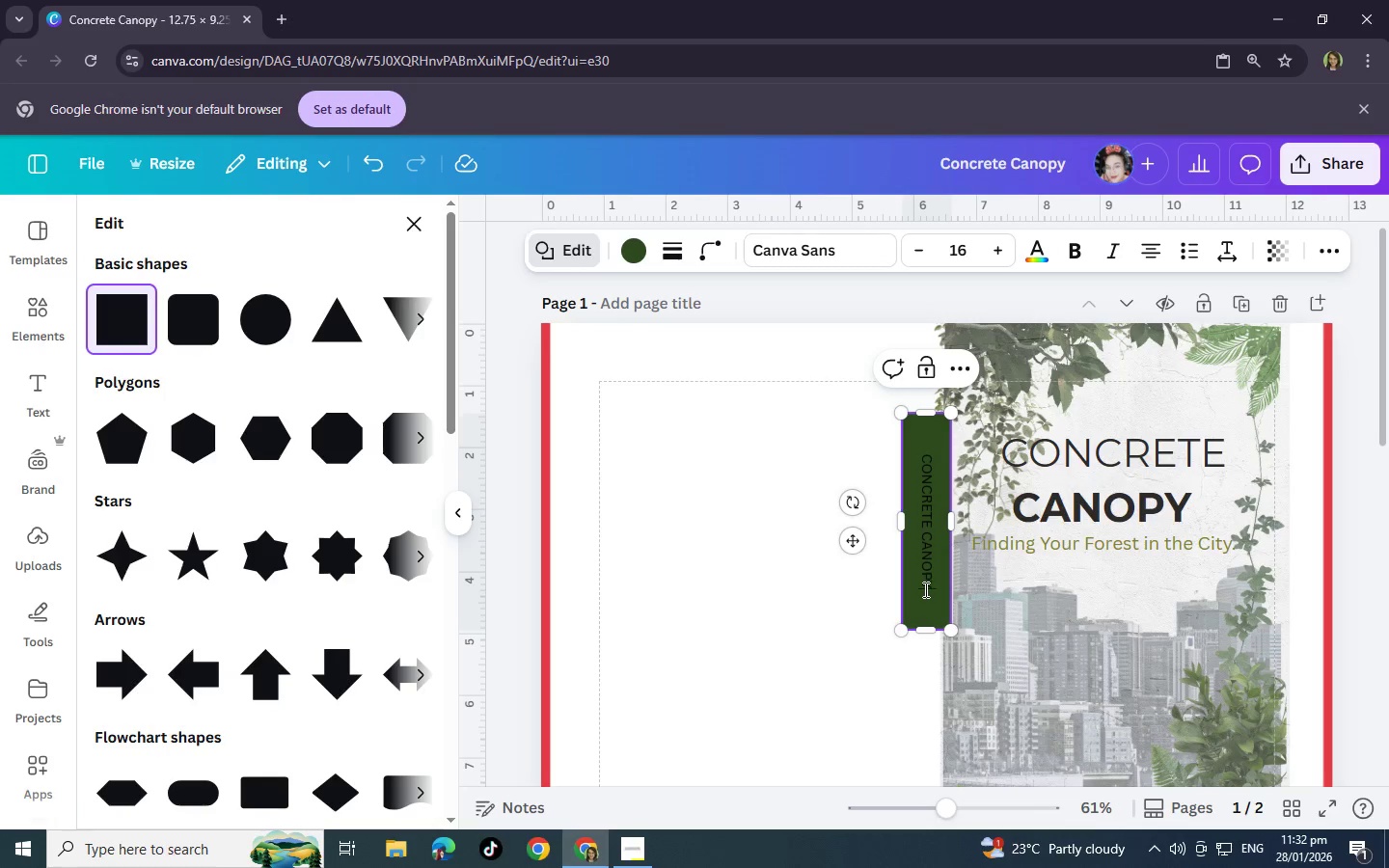 
double_click([934, 613])
 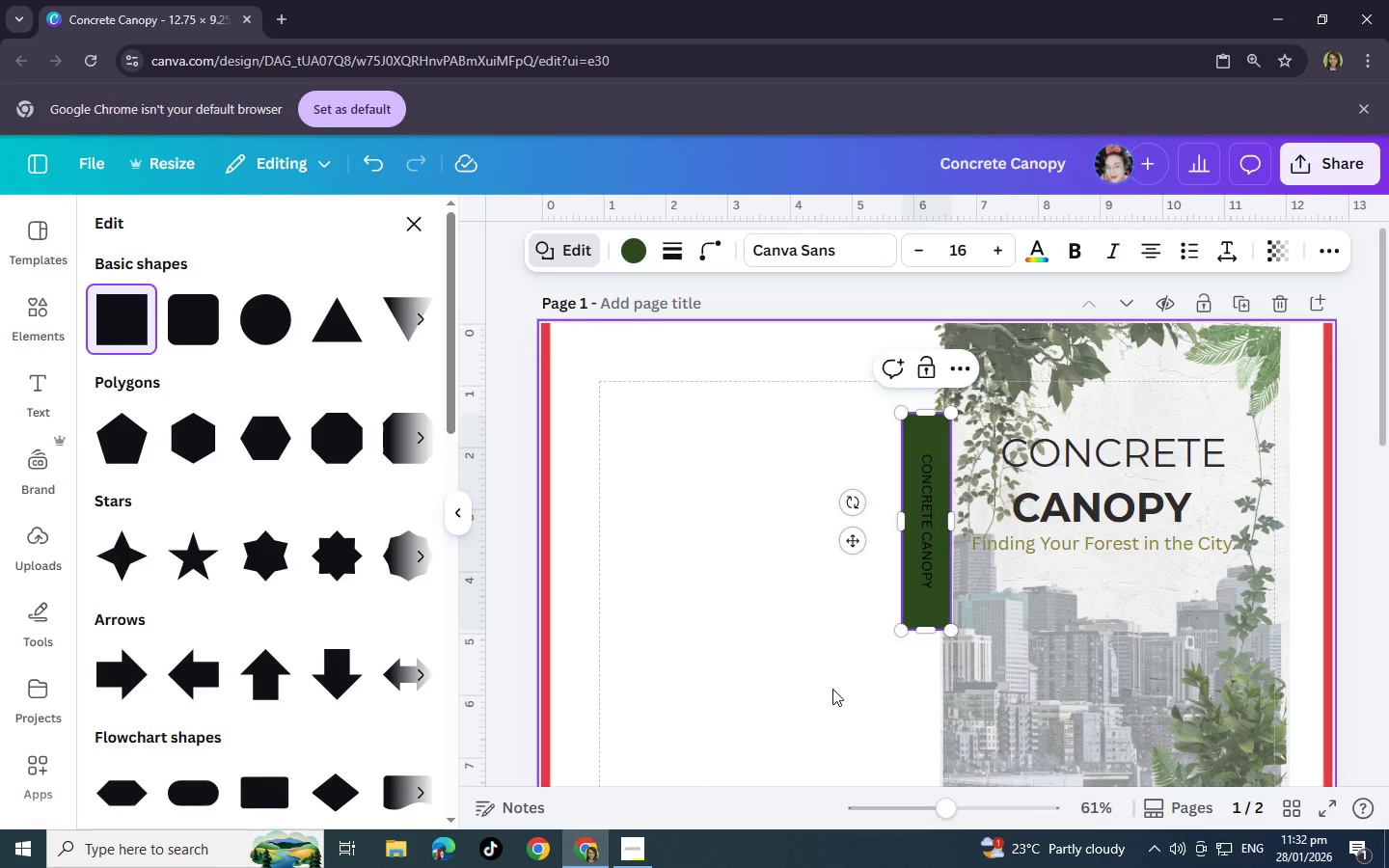 
triple_click([832, 689])
 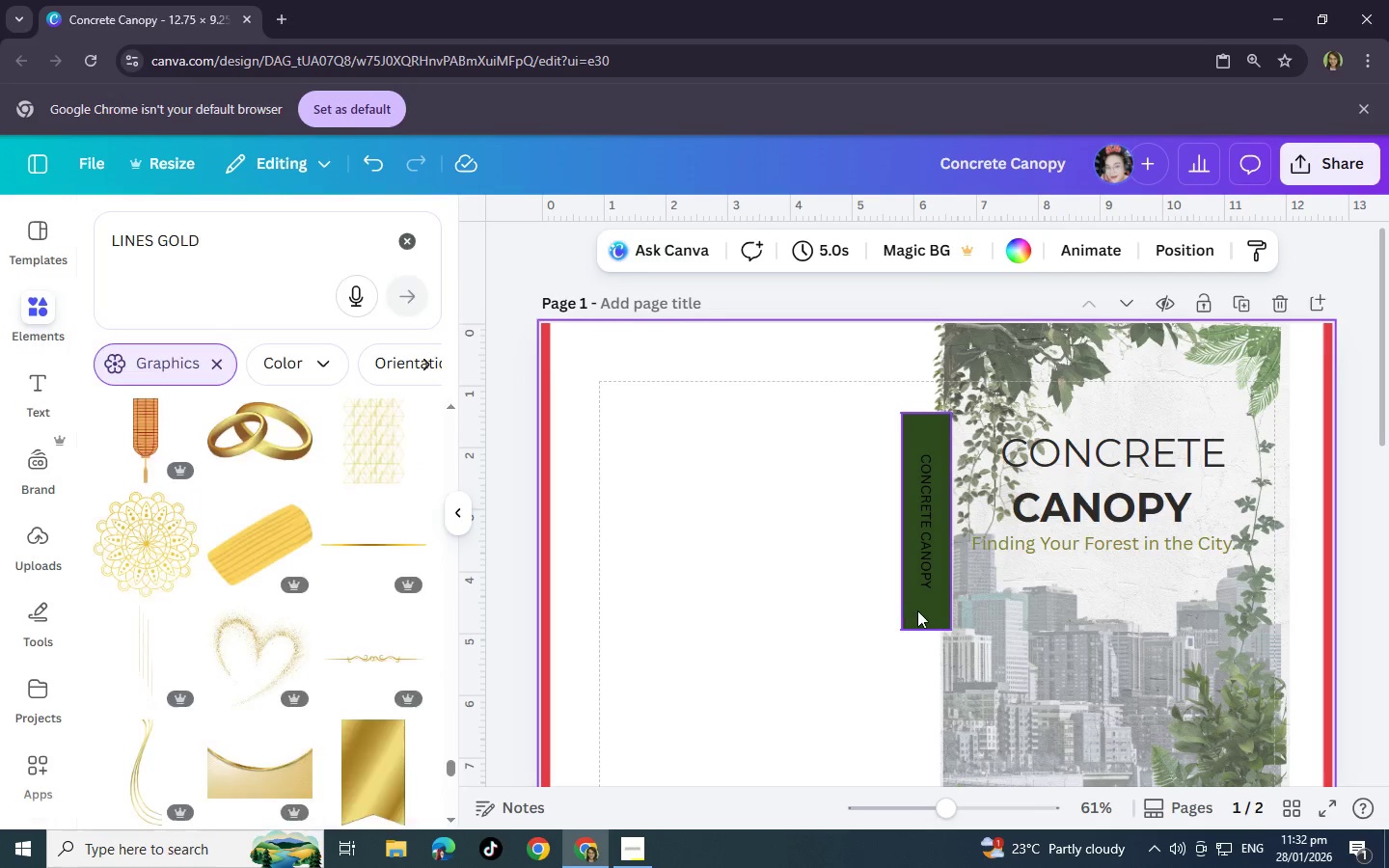 
left_click([919, 610])
 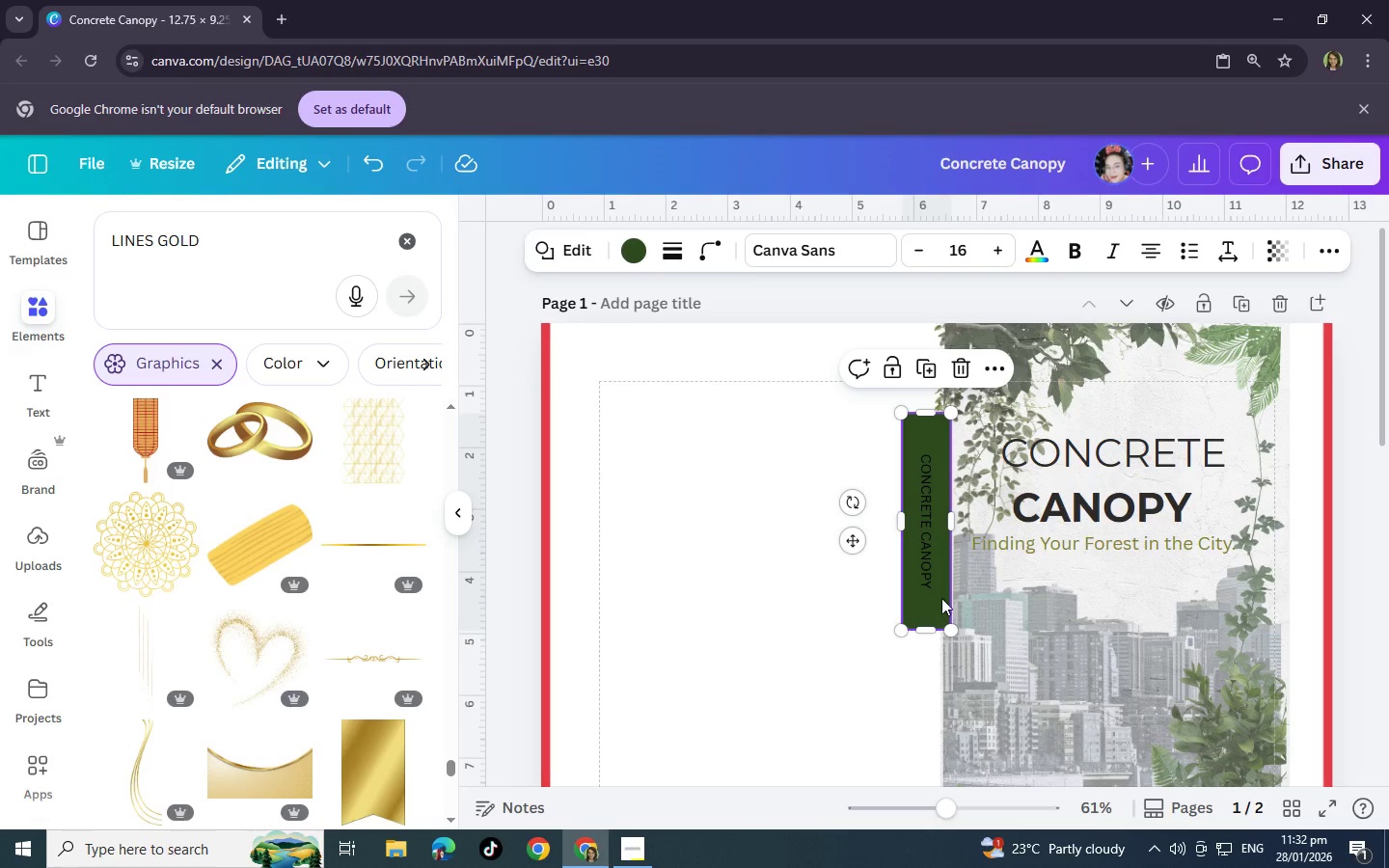 
key(Control+C)
 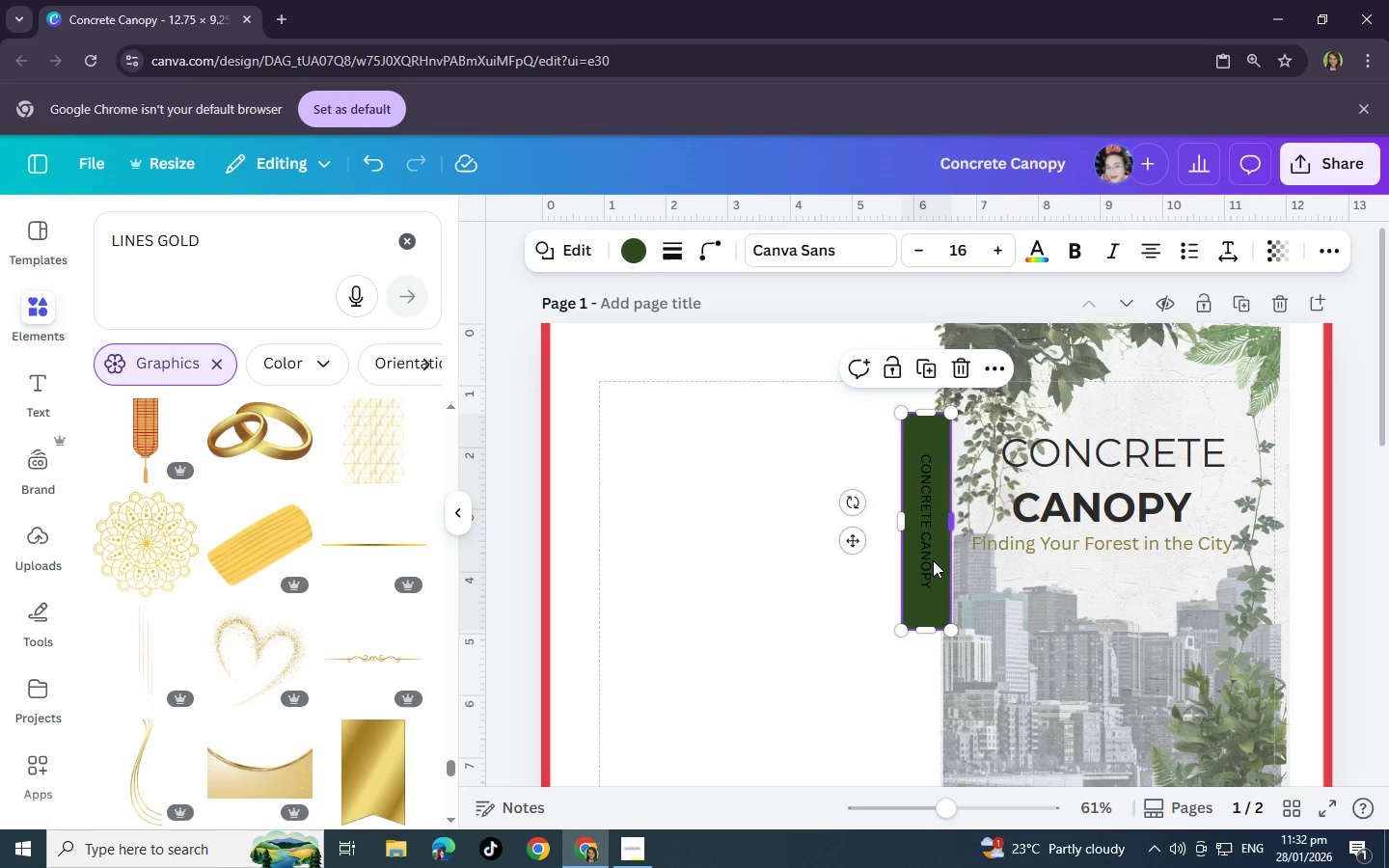 
key(Control+V)
 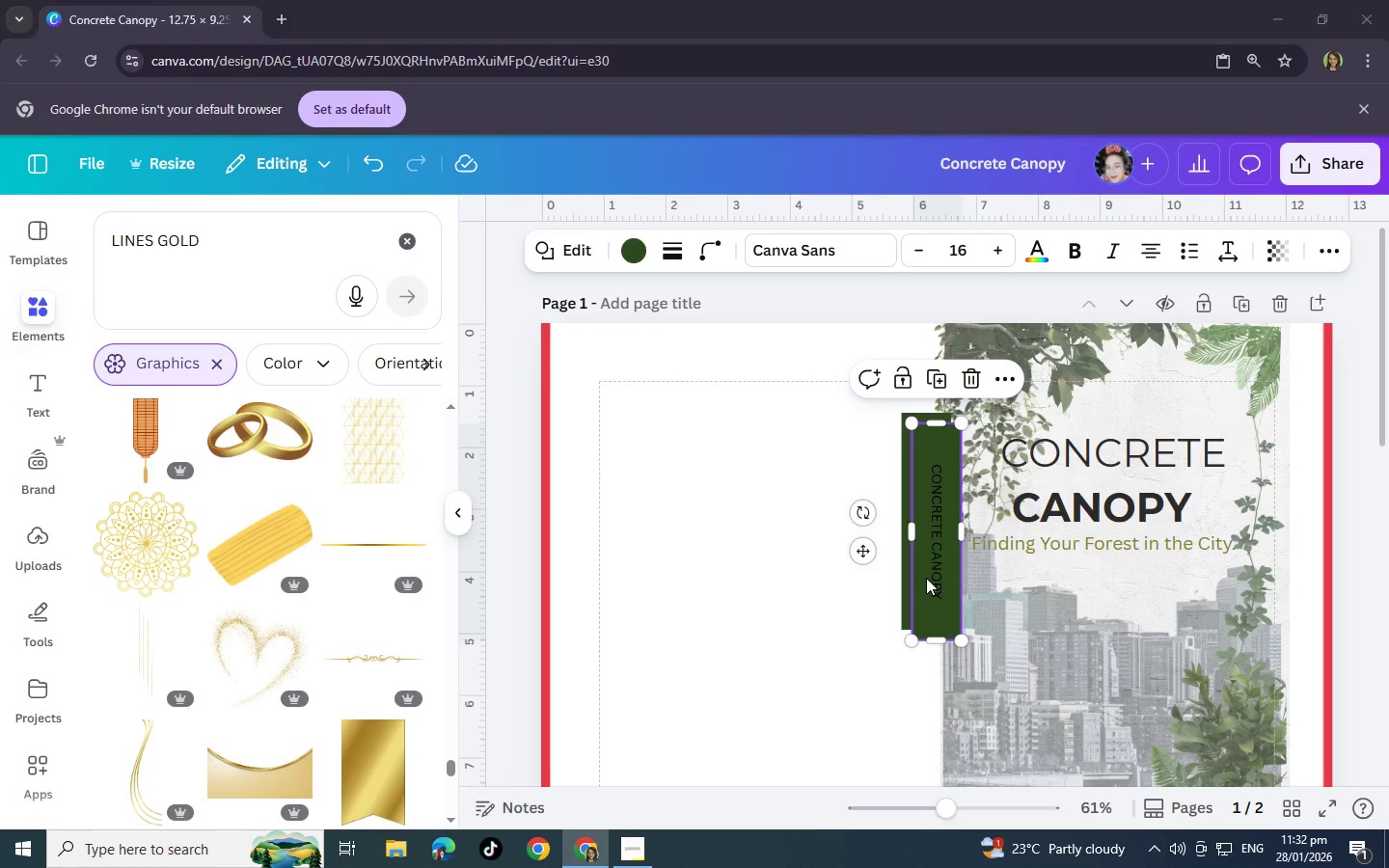 
left_click_drag(start_coordinate=[928, 580], to_coordinate=[876, 673])
 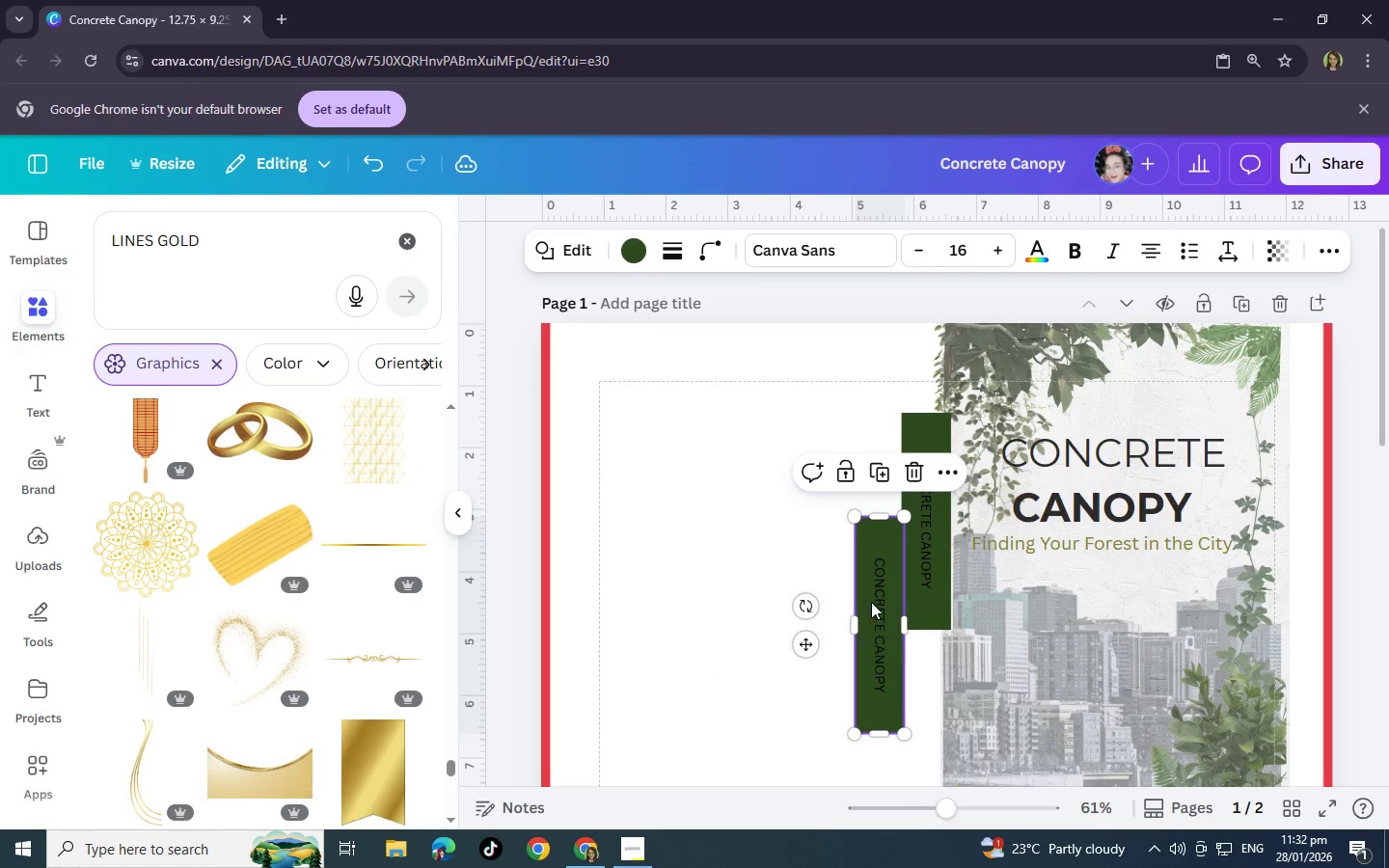 
left_click([871, 592])
 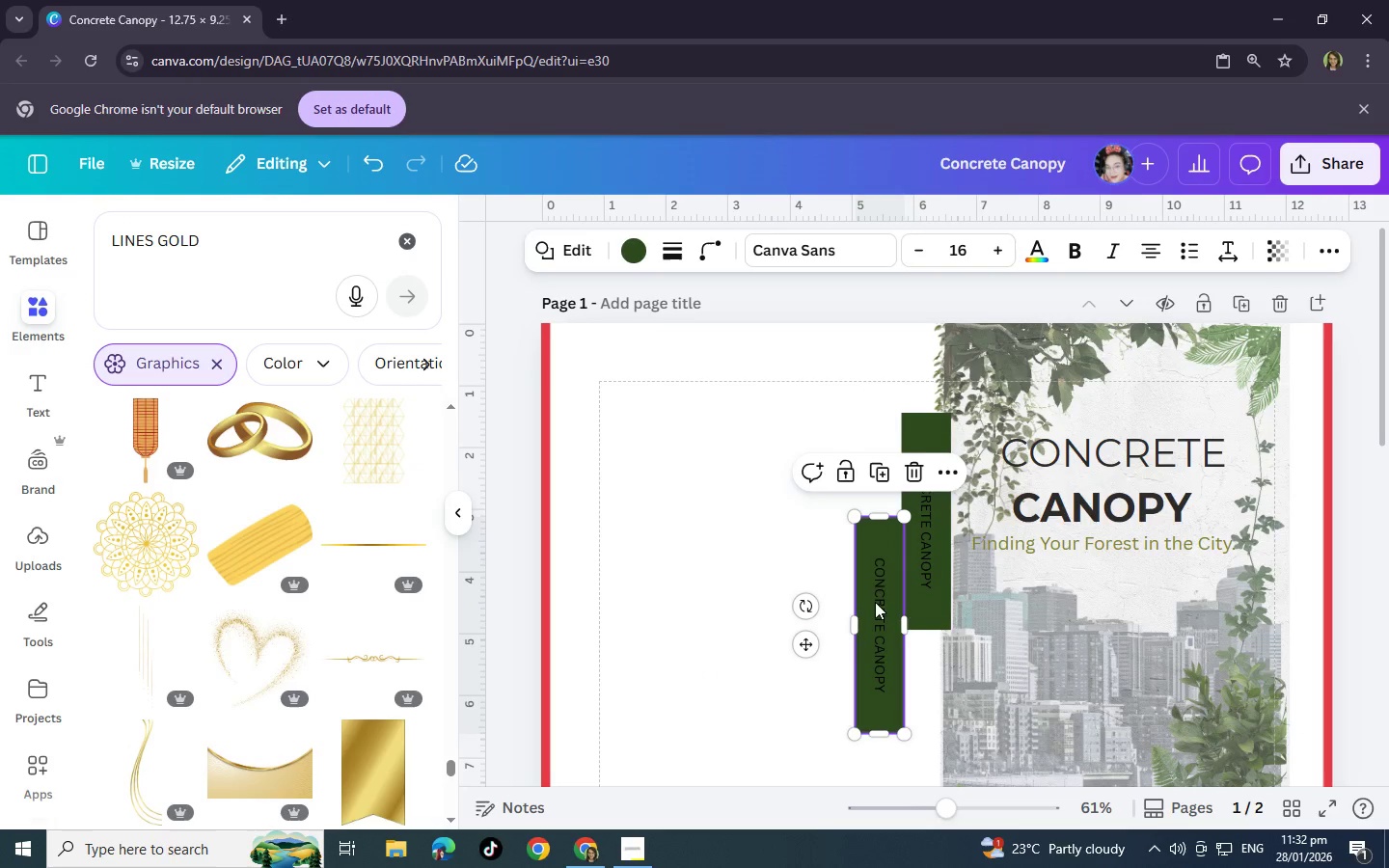 
double_click([875, 602])
 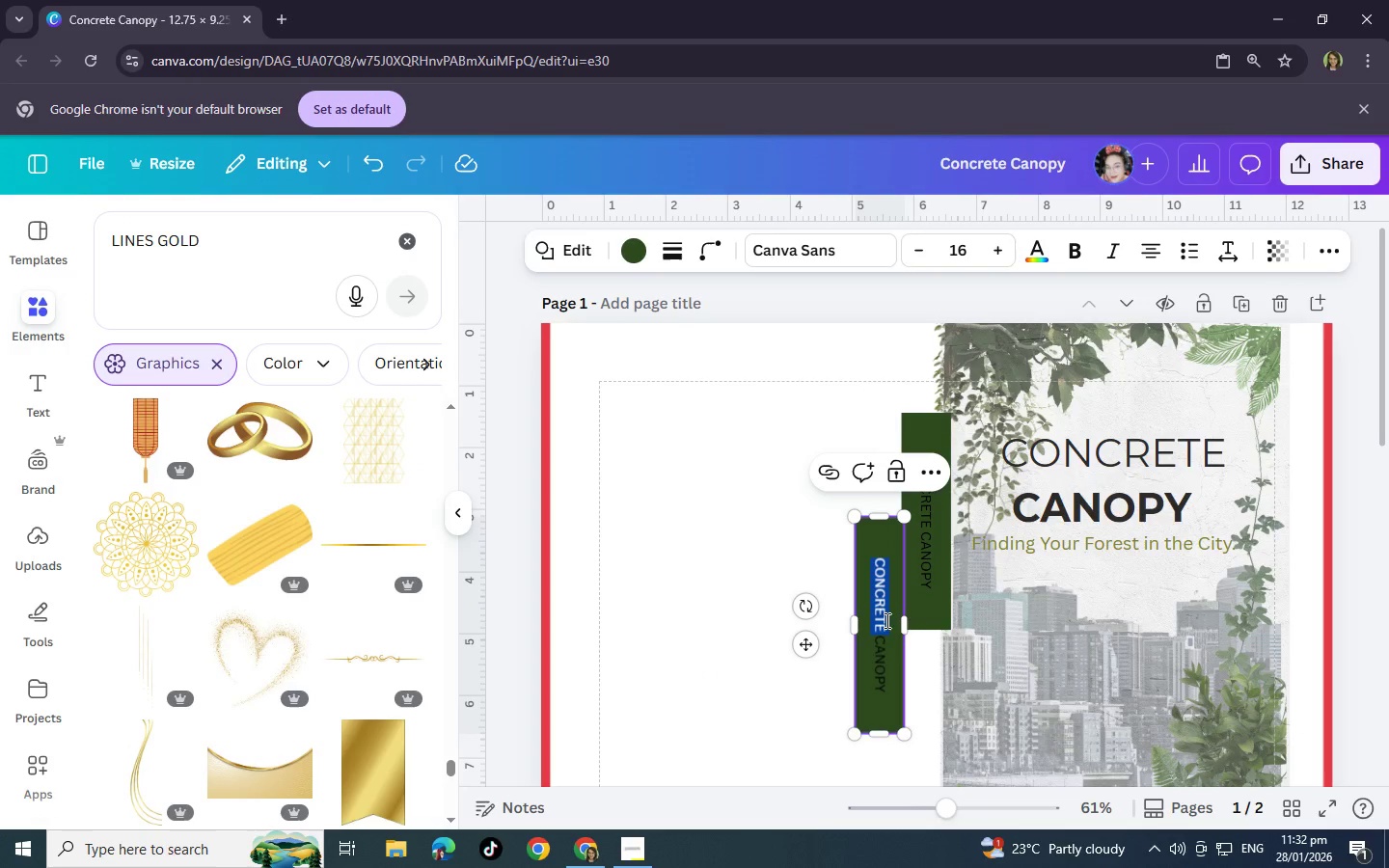 
key(Backspace)
 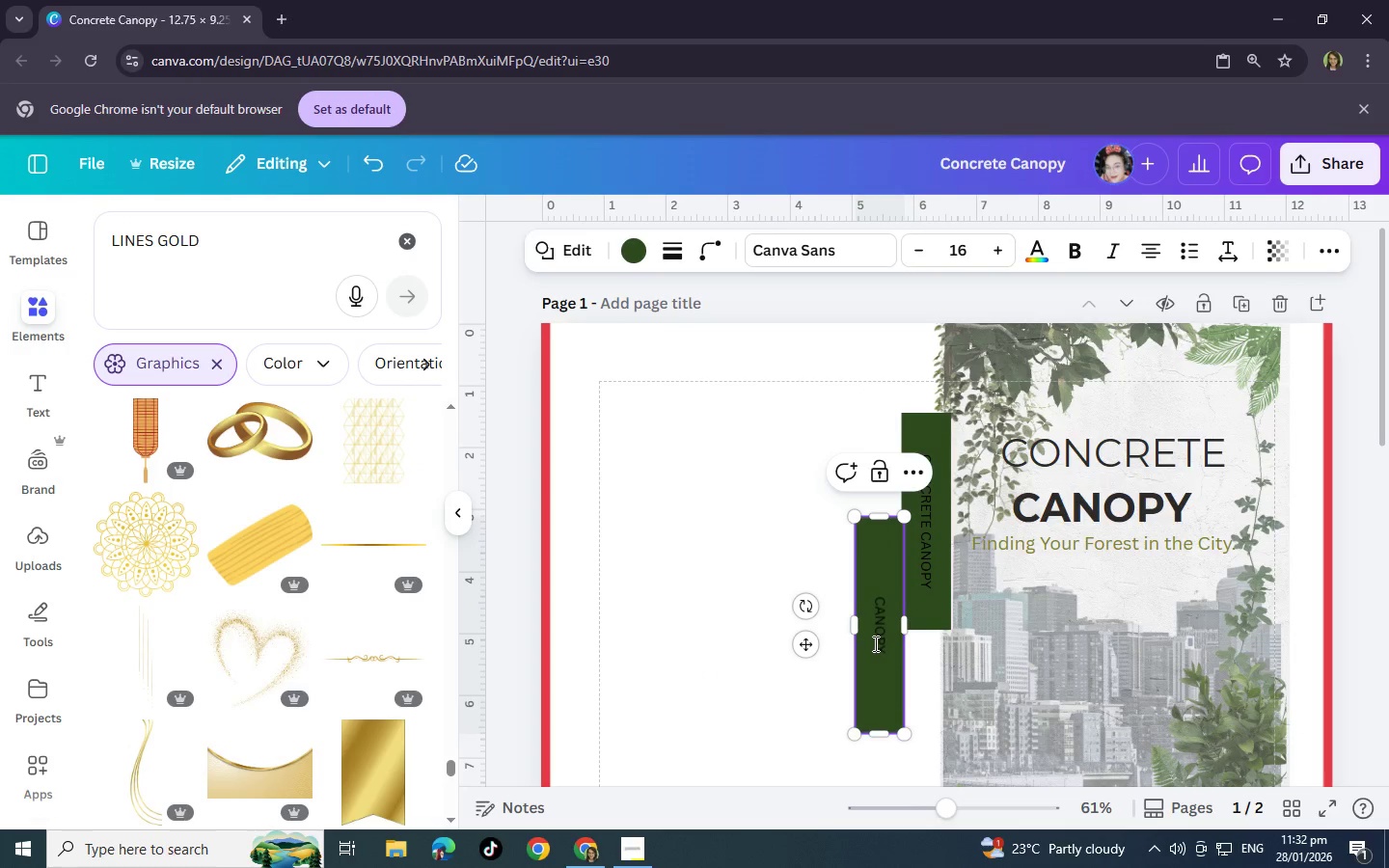 
double_click([874, 643])
 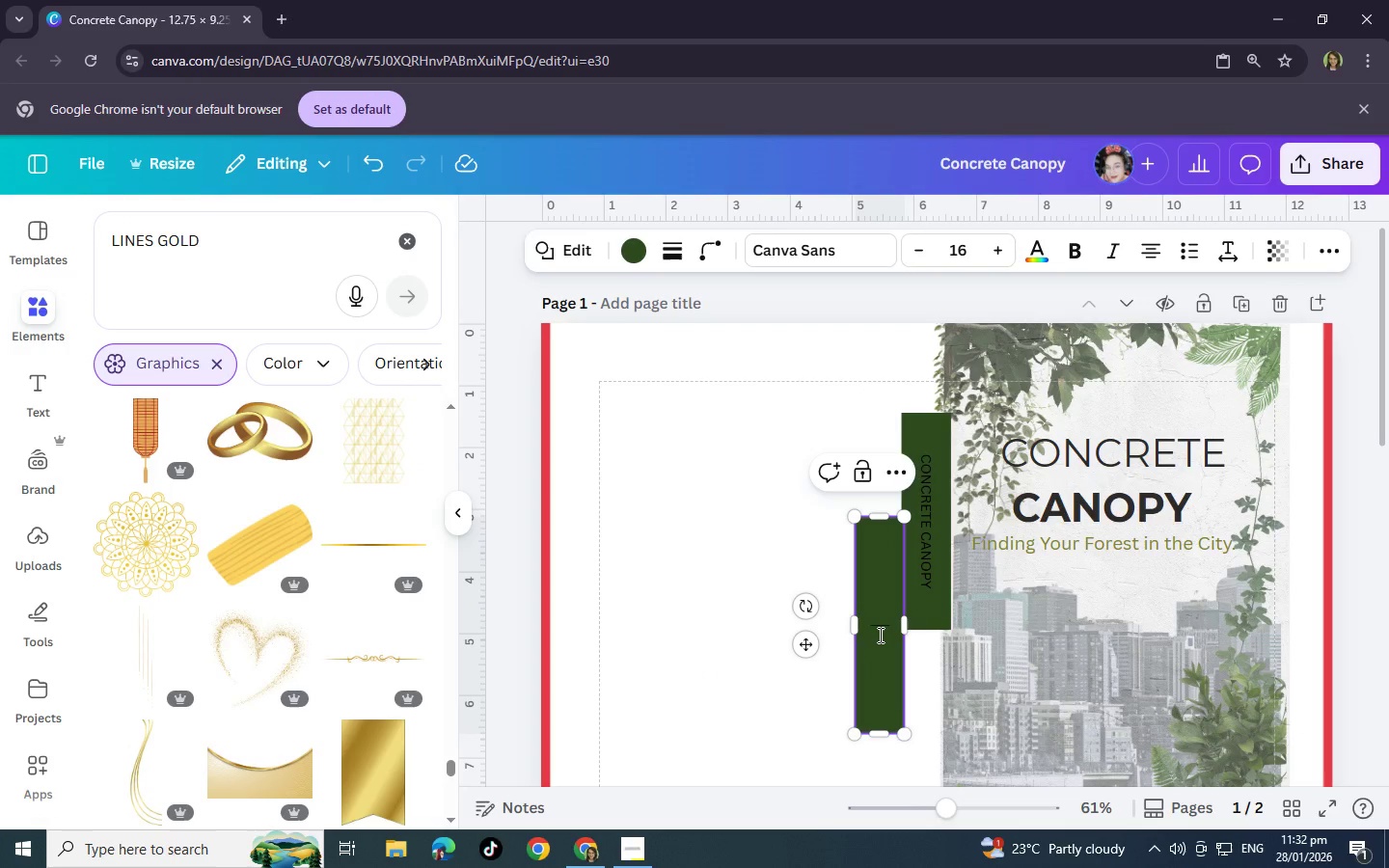 
key(Backspace)
 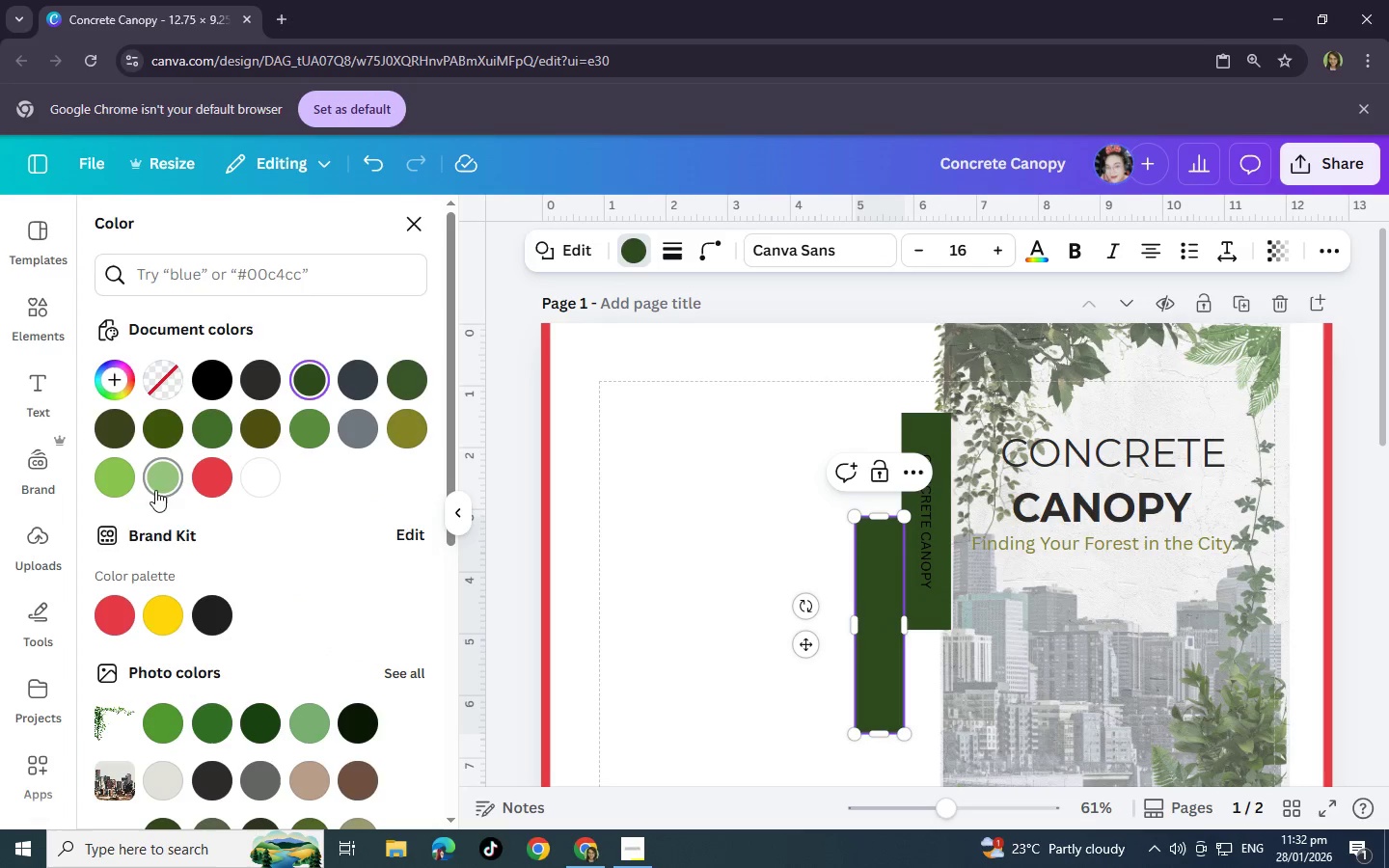 
left_click([146, 495])
 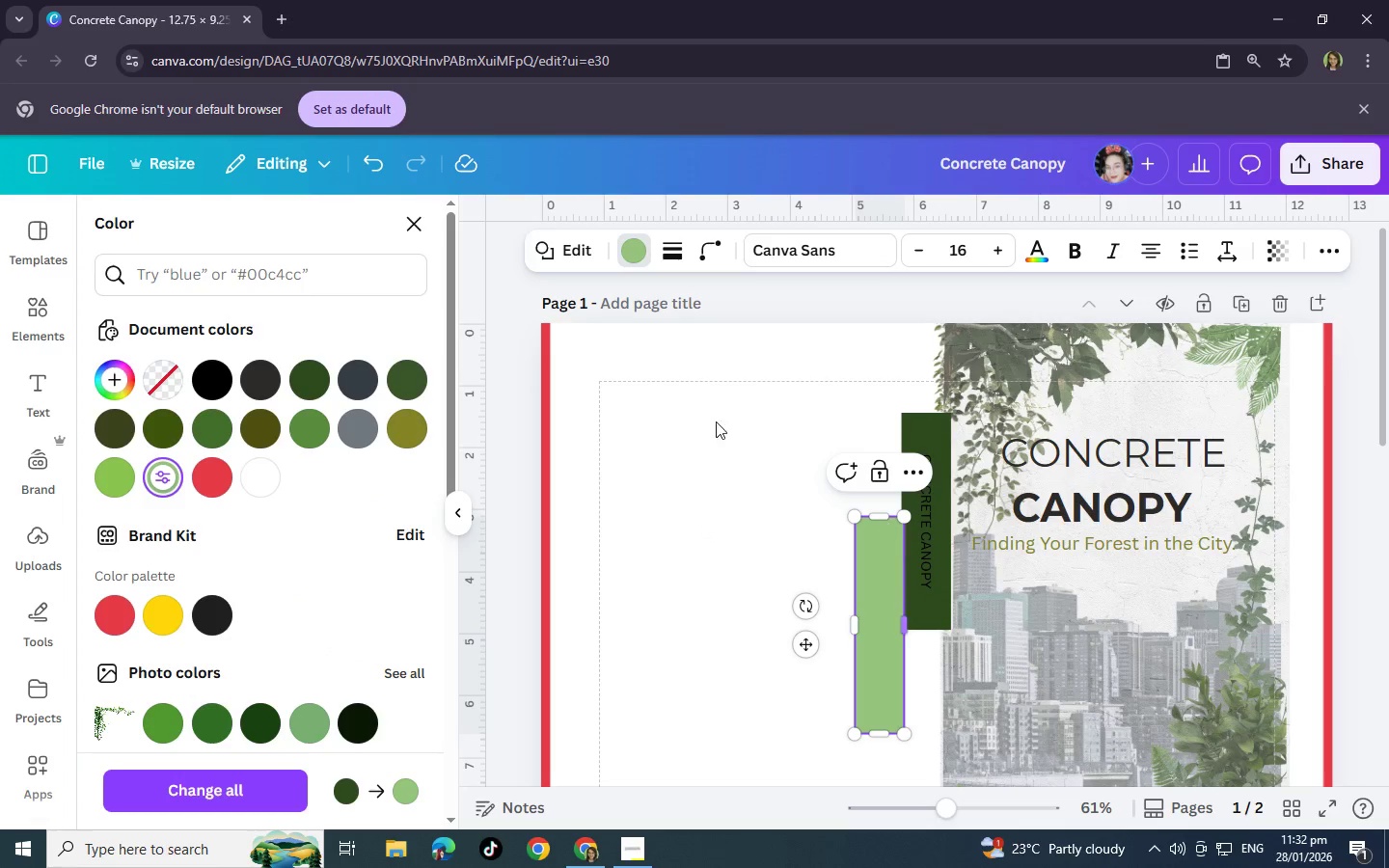 
left_click([348, 415])
 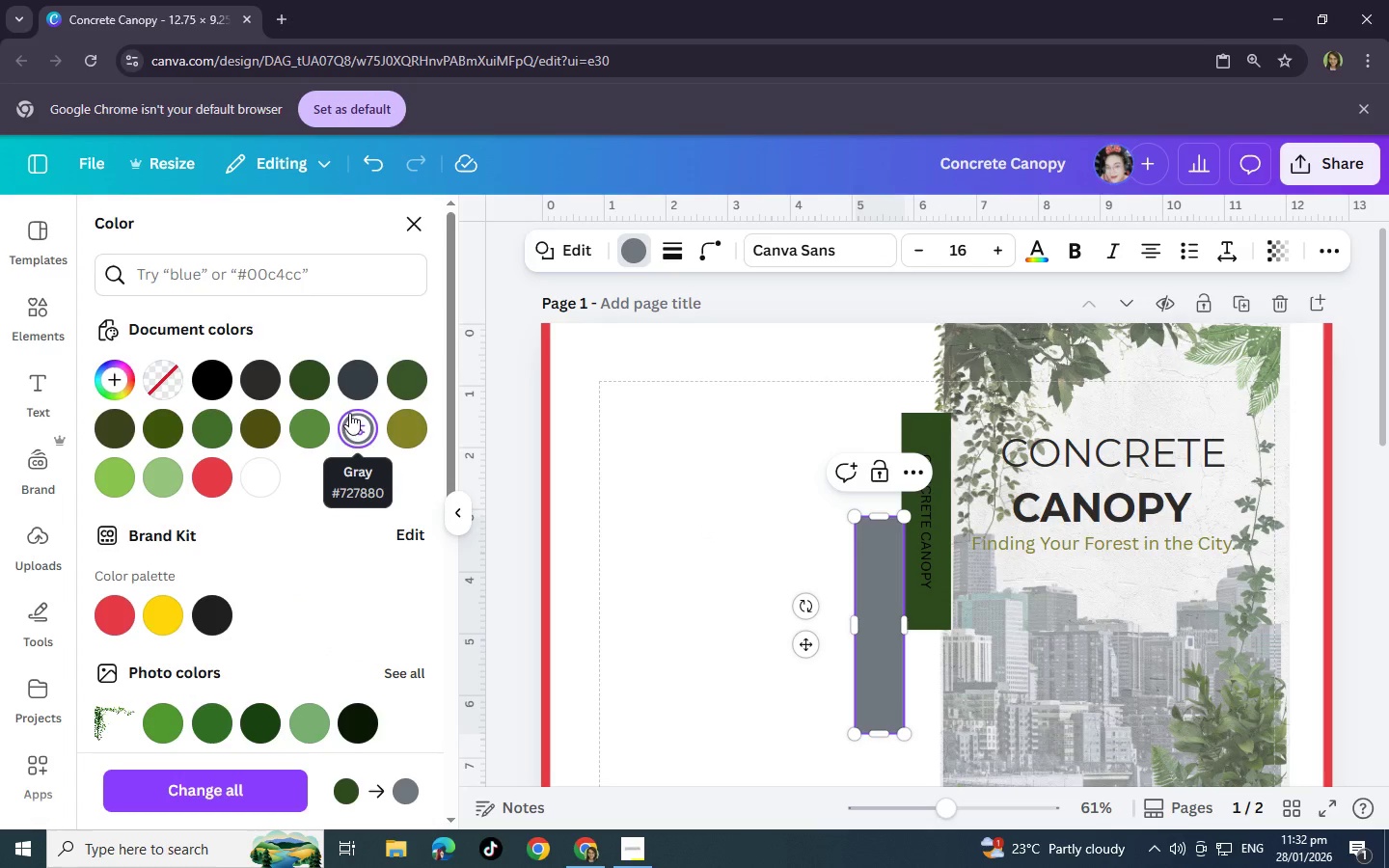 
key(Control+BracketLeft)
 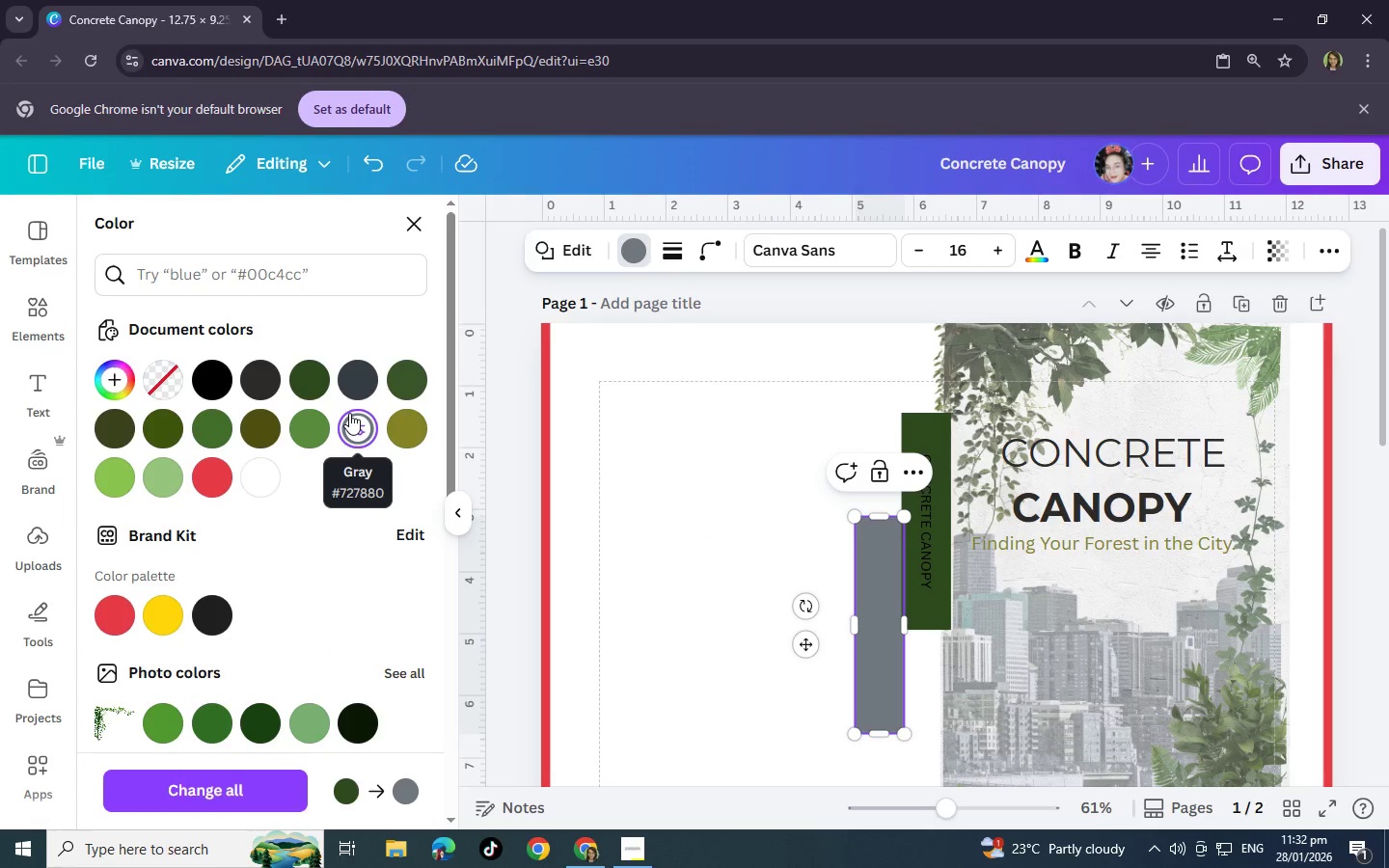 
key(Control+BracketLeft)
 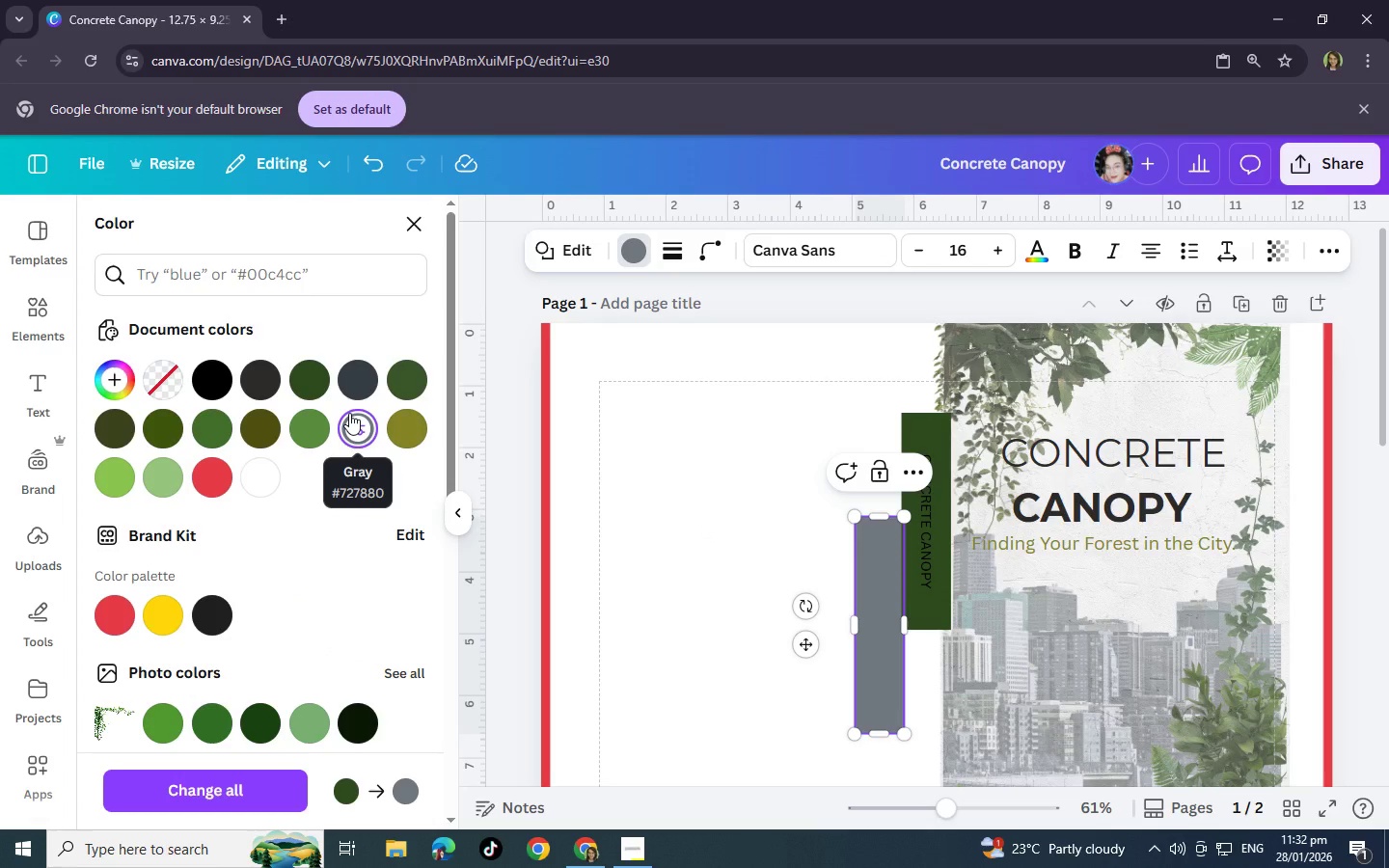 
key(Control+BracketLeft)
 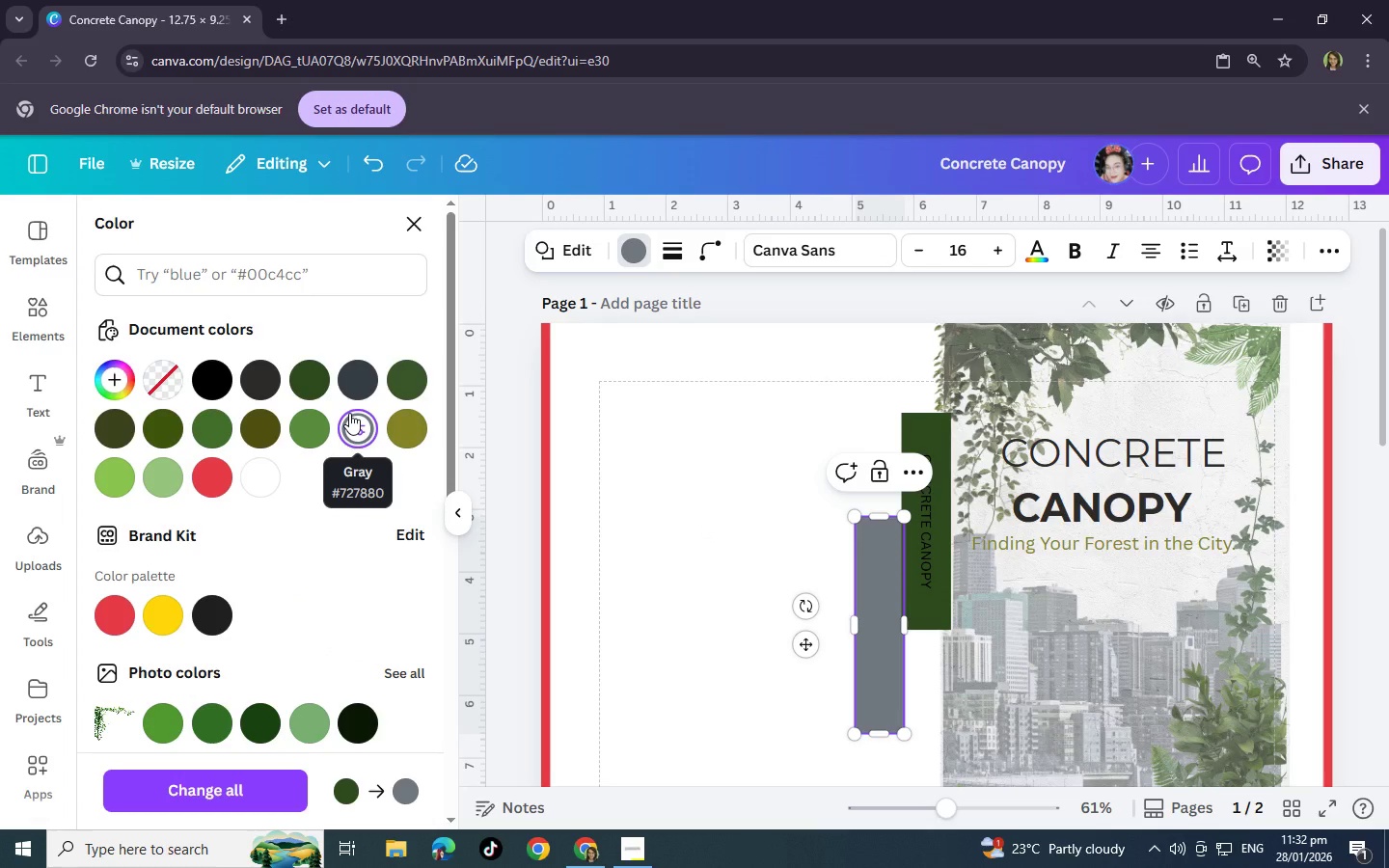 
key(Control+BracketLeft)
 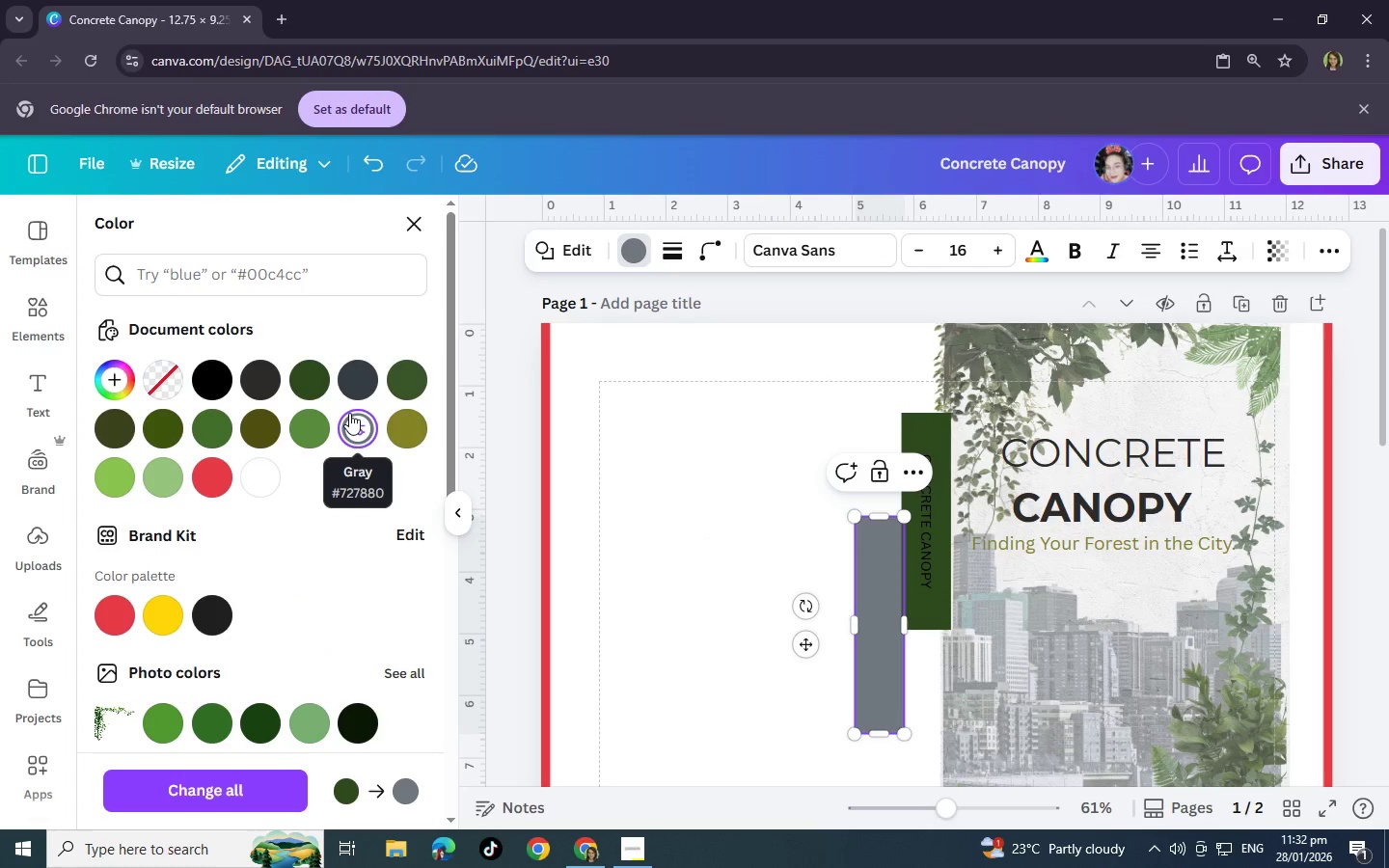 
key(Control+BracketLeft)
 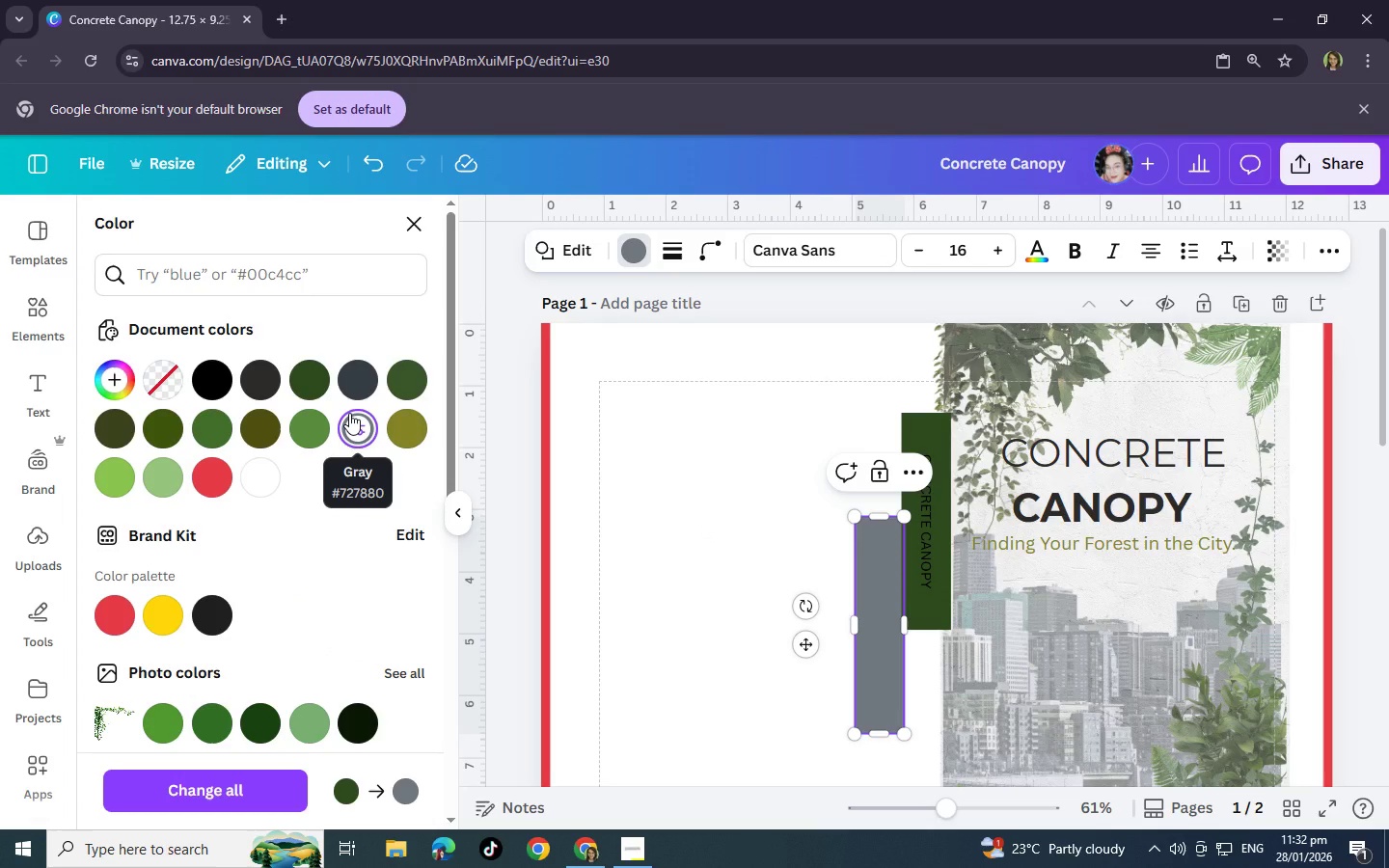 
key(Control+BracketLeft)
 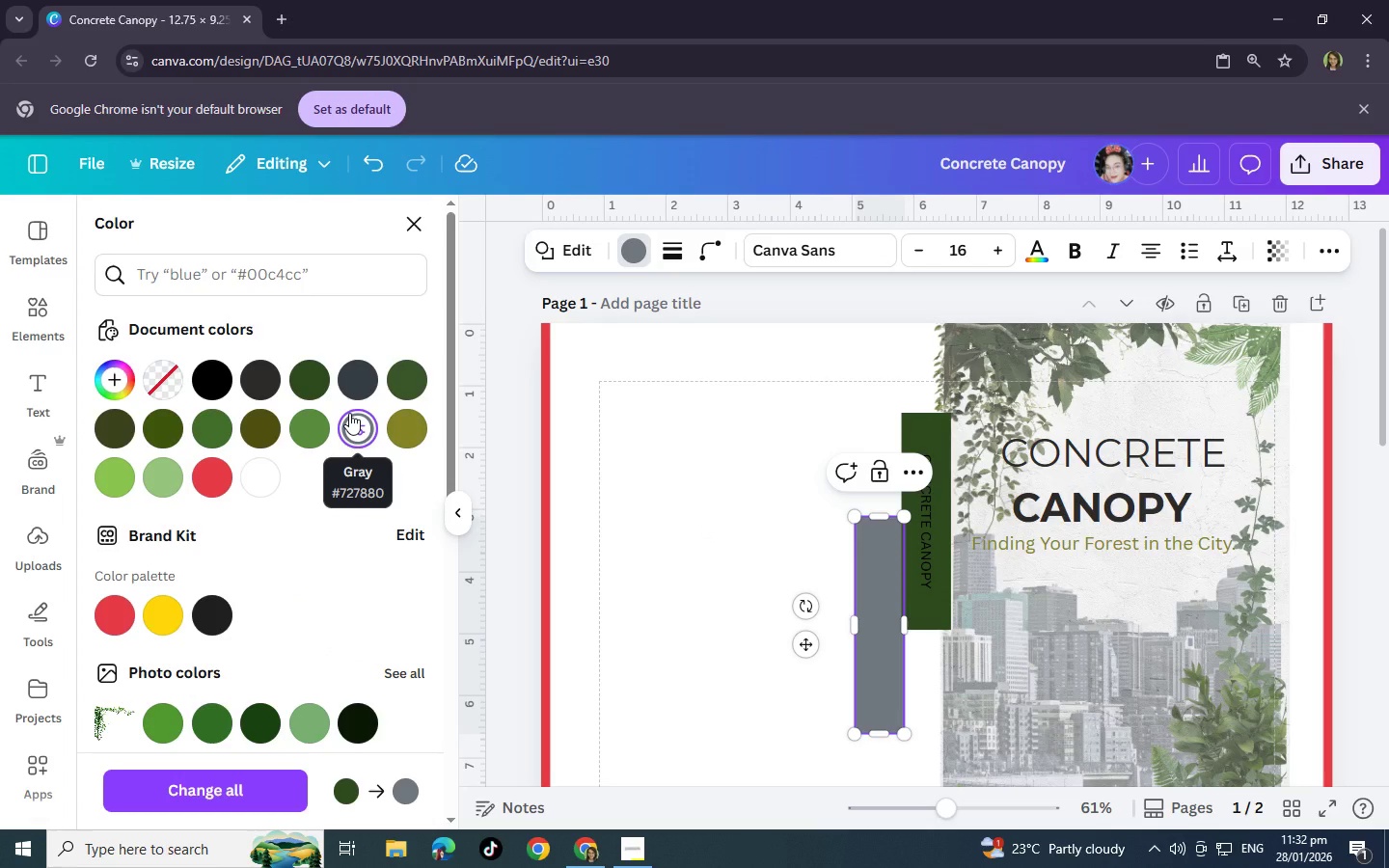 
key(Control+BracketLeft)
 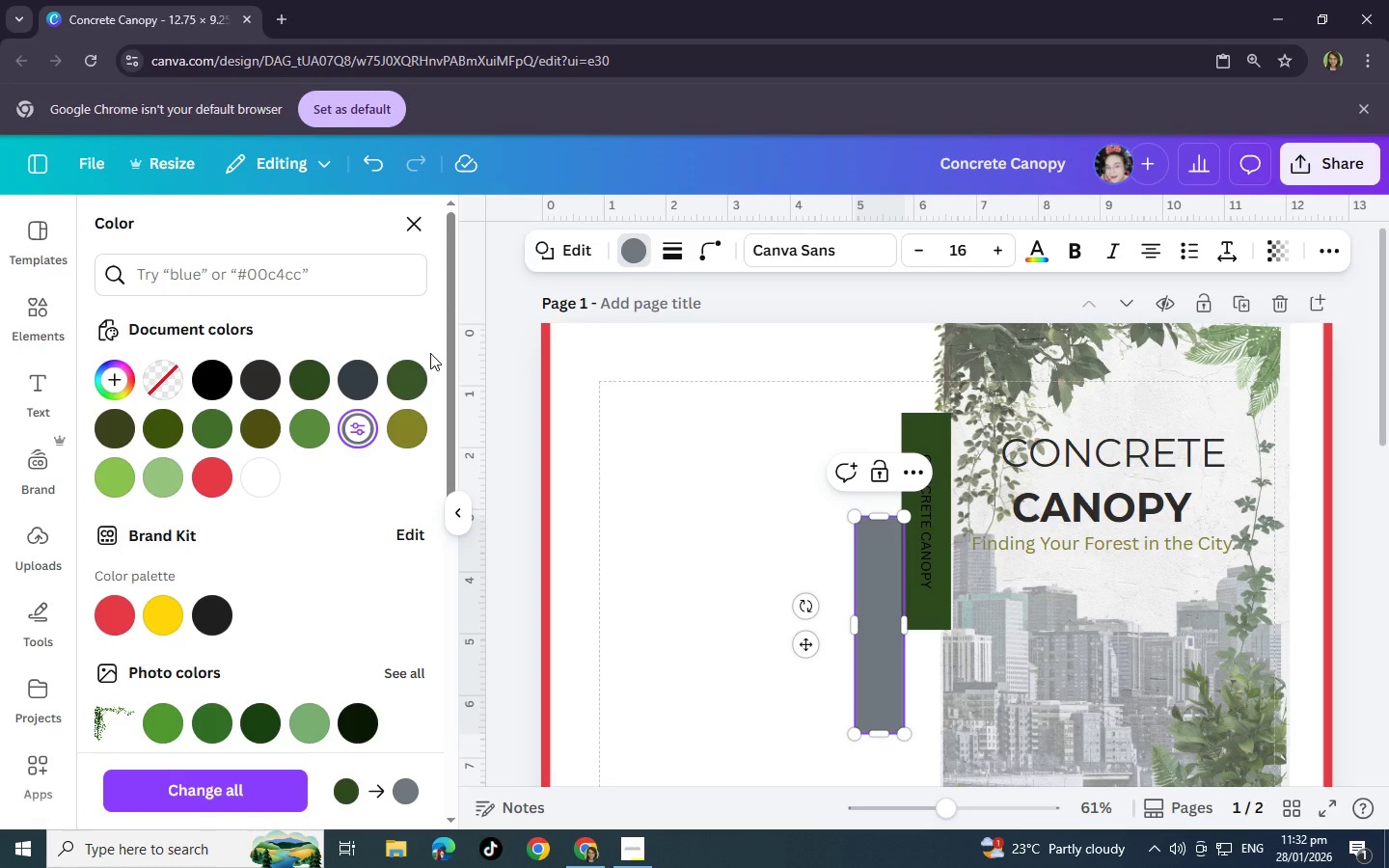 
wait(11.01)
 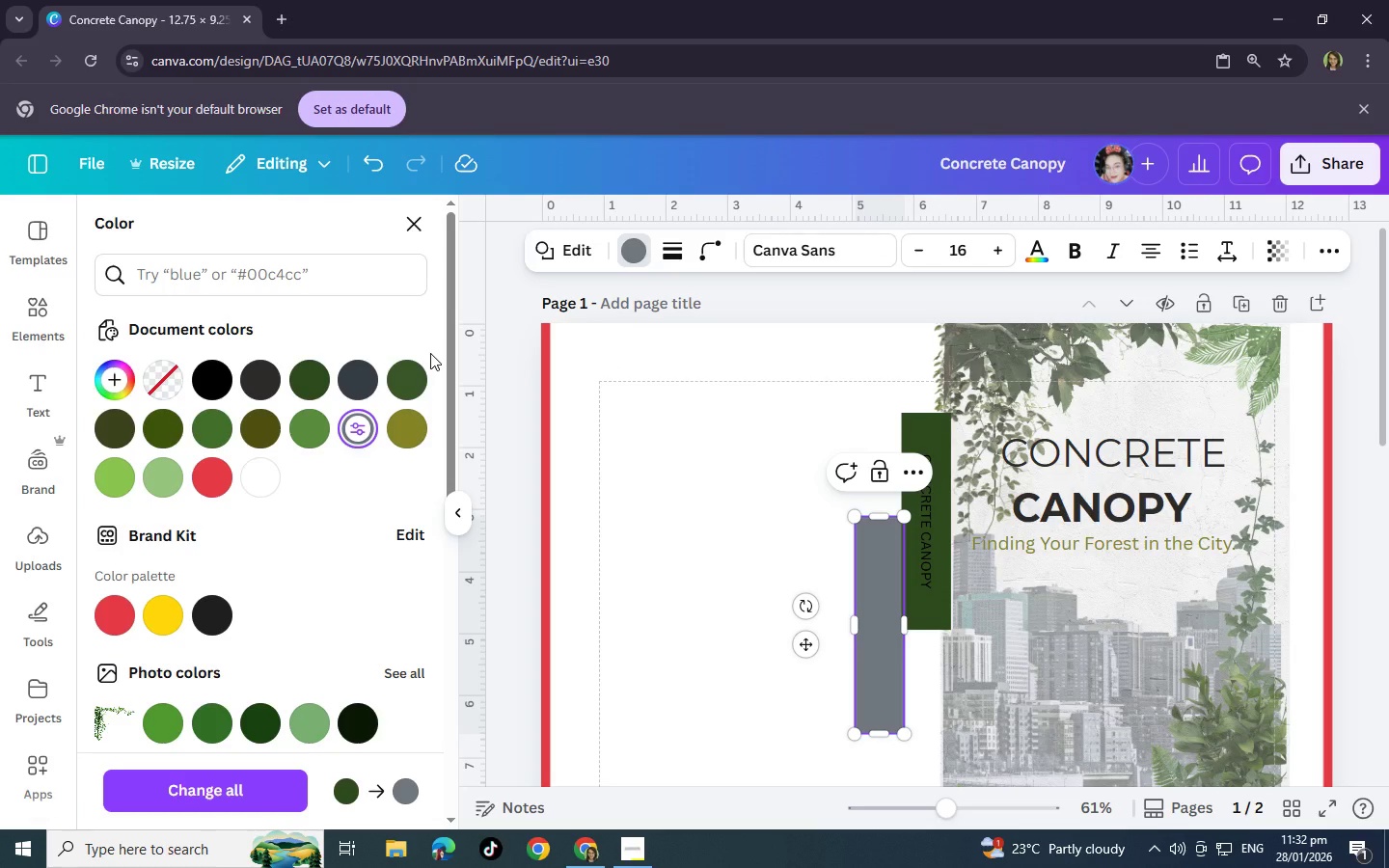 
left_click_drag(start_coordinate=[804, 644], to_coordinate=[504, 428])
 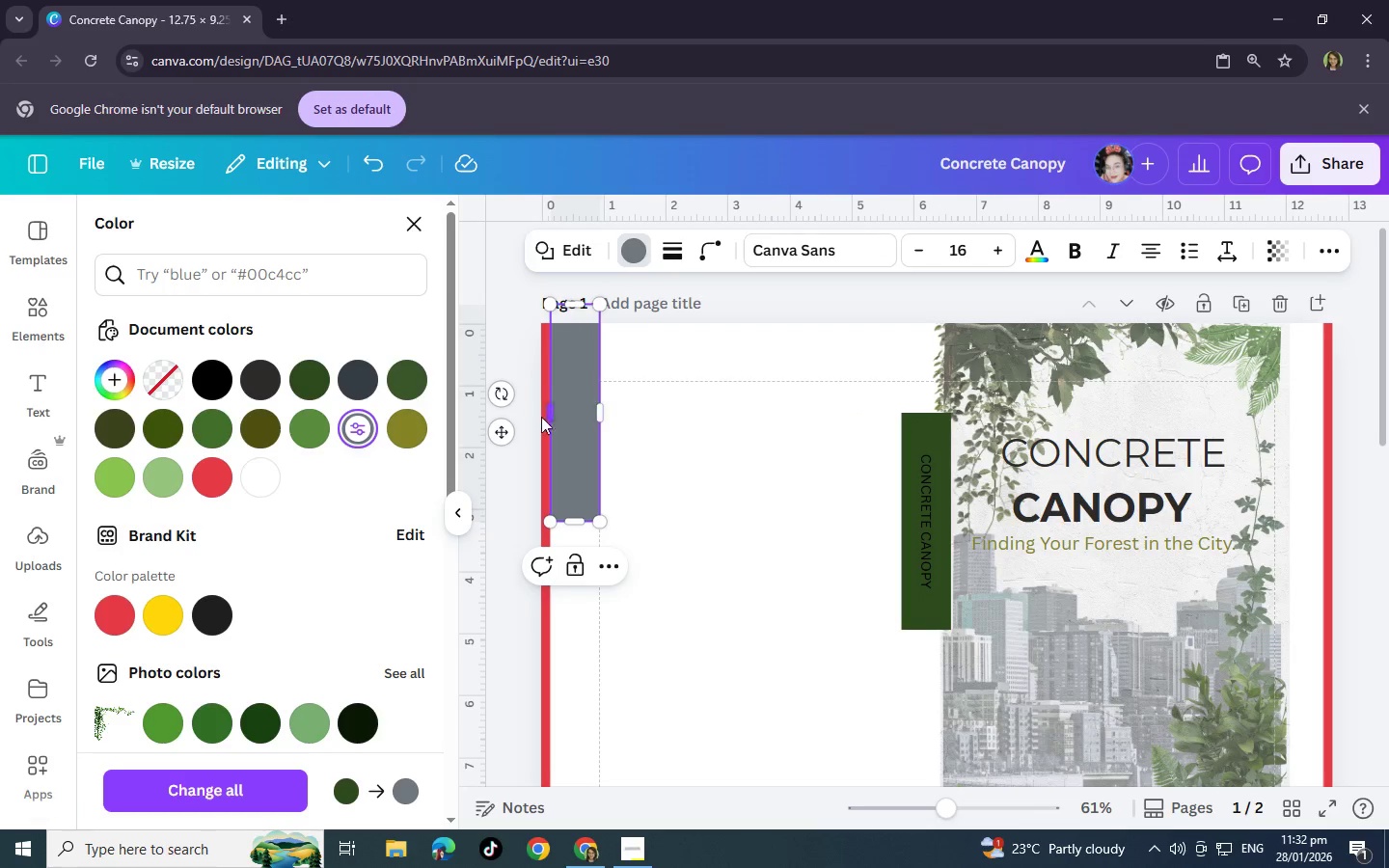 
left_click_drag(start_coordinate=[570, 418], to_coordinate=[550, 428])
 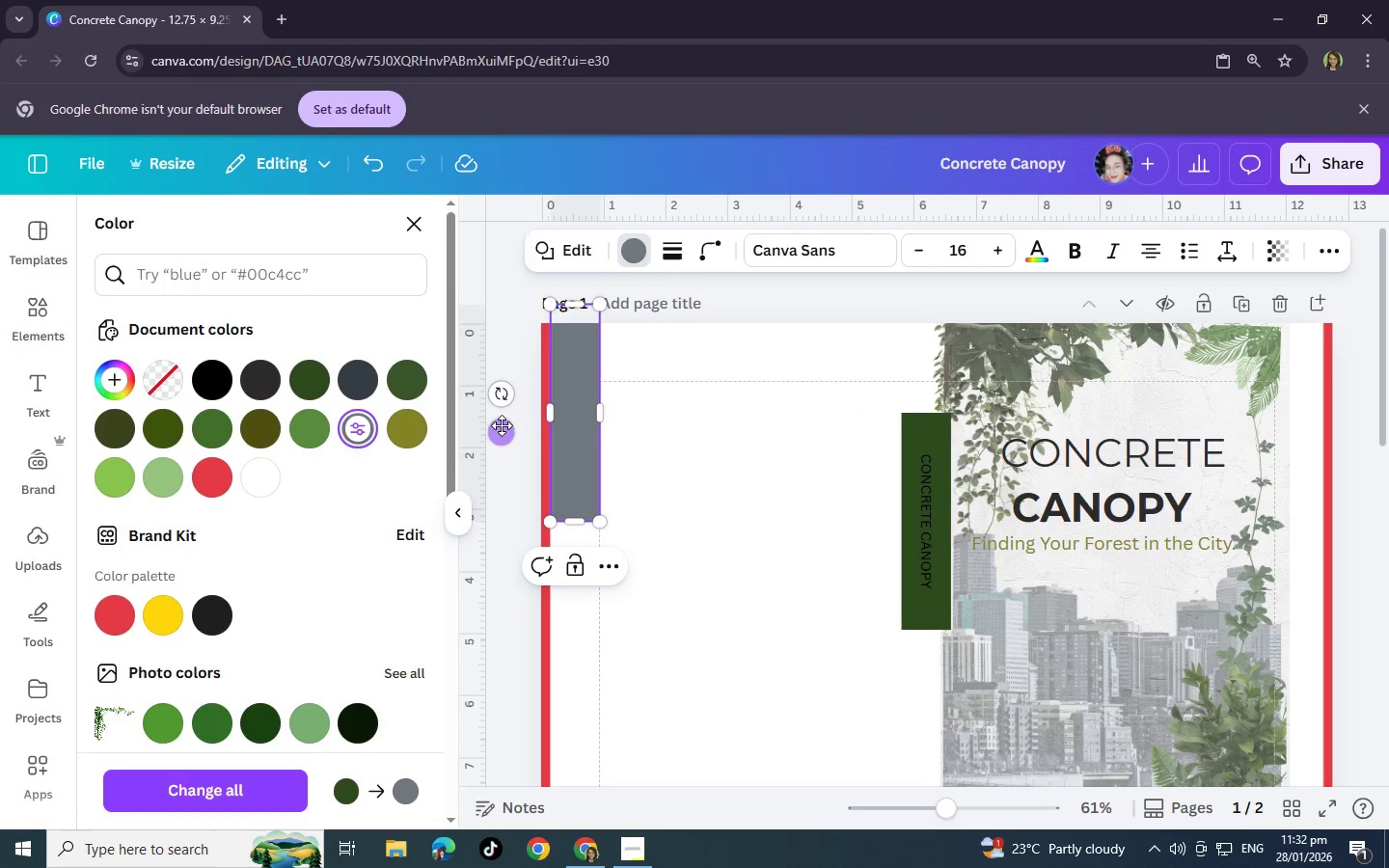 
left_click_drag(start_coordinate=[502, 429], to_coordinate=[486, 434])
 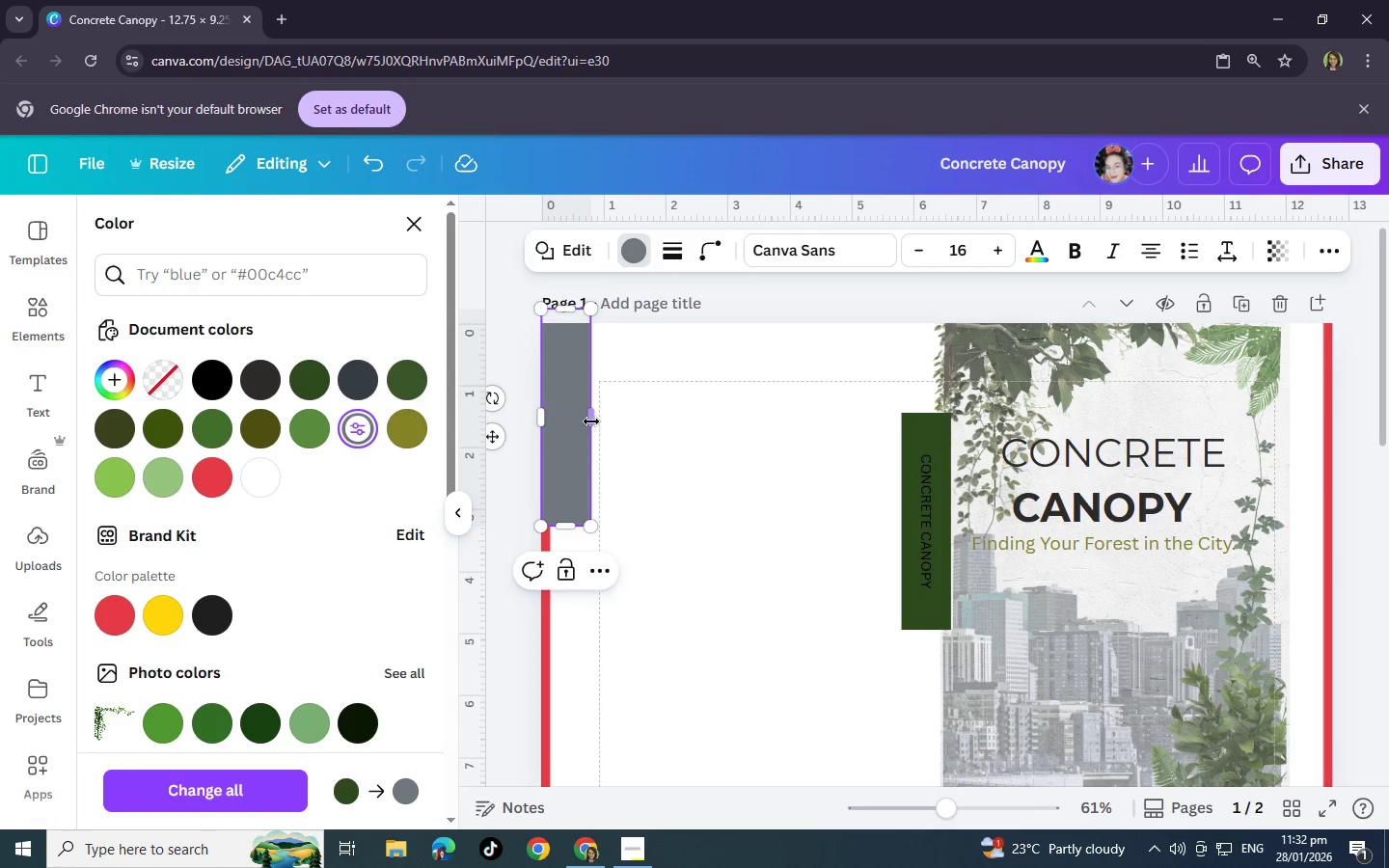 
left_click_drag(start_coordinate=[591, 421], to_coordinate=[573, 430])
 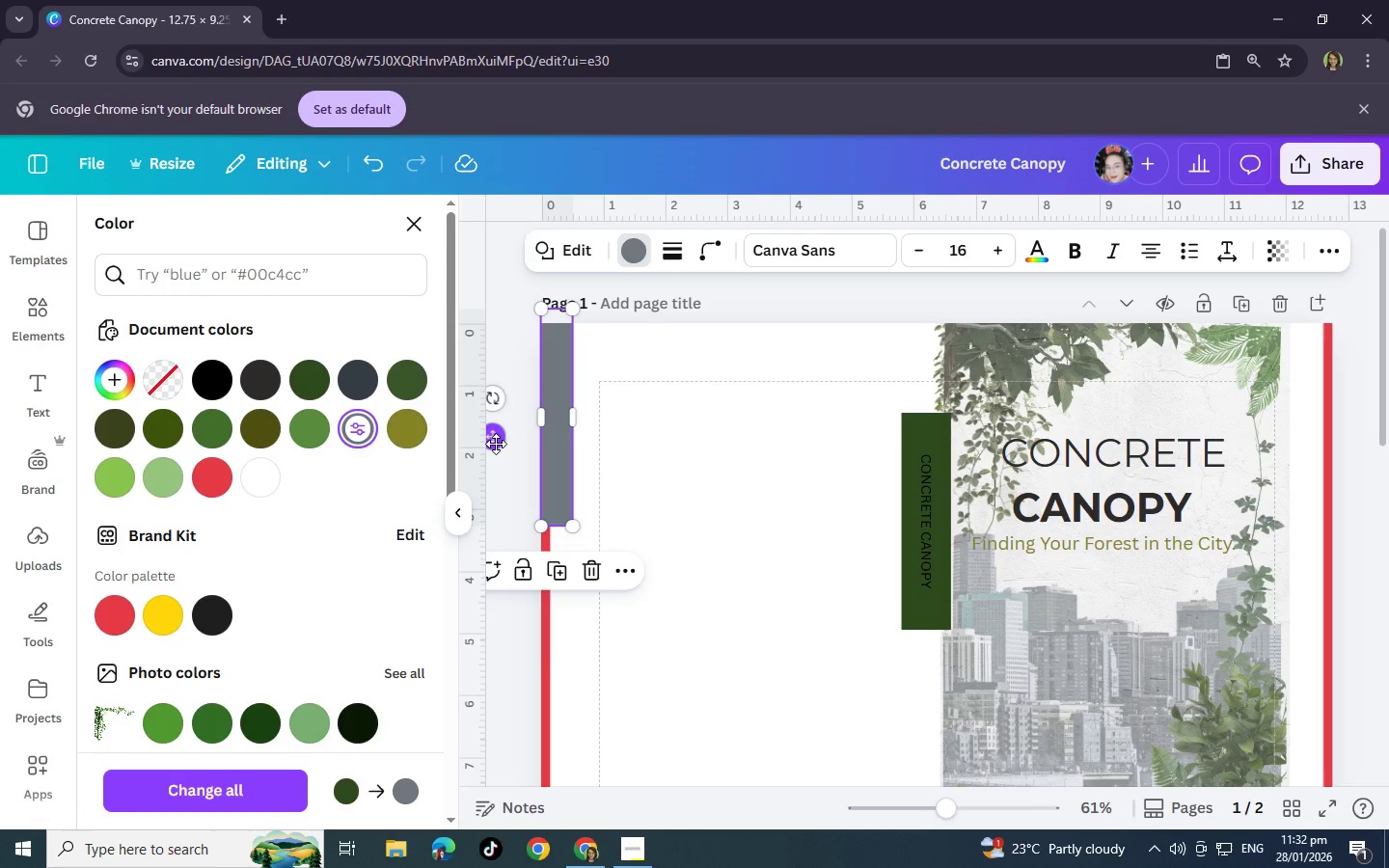 
left_click_drag(start_coordinate=[496, 444], to_coordinate=[720, 475])
 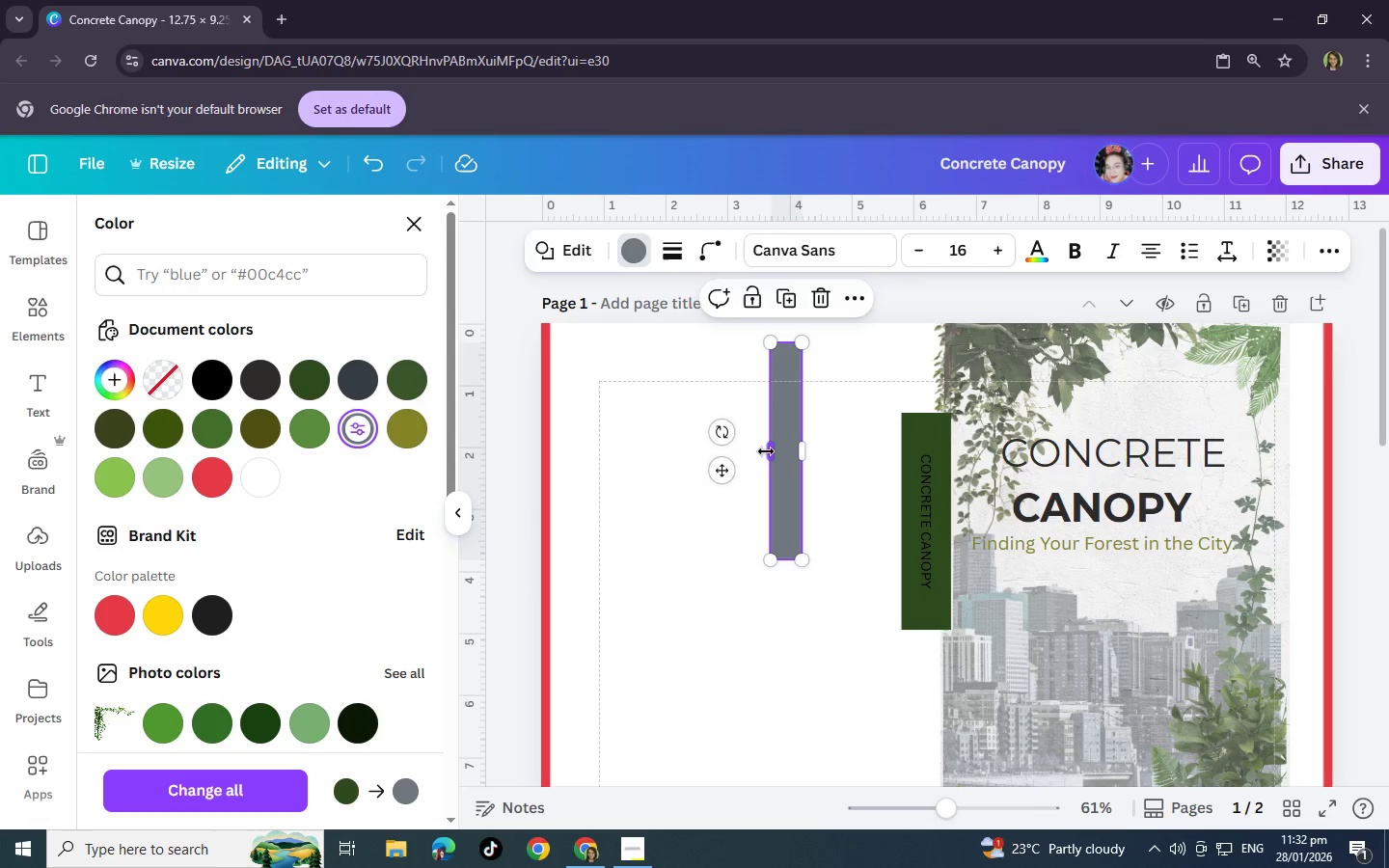 
left_click_drag(start_coordinate=[766, 451], to_coordinate=[694, 463])
 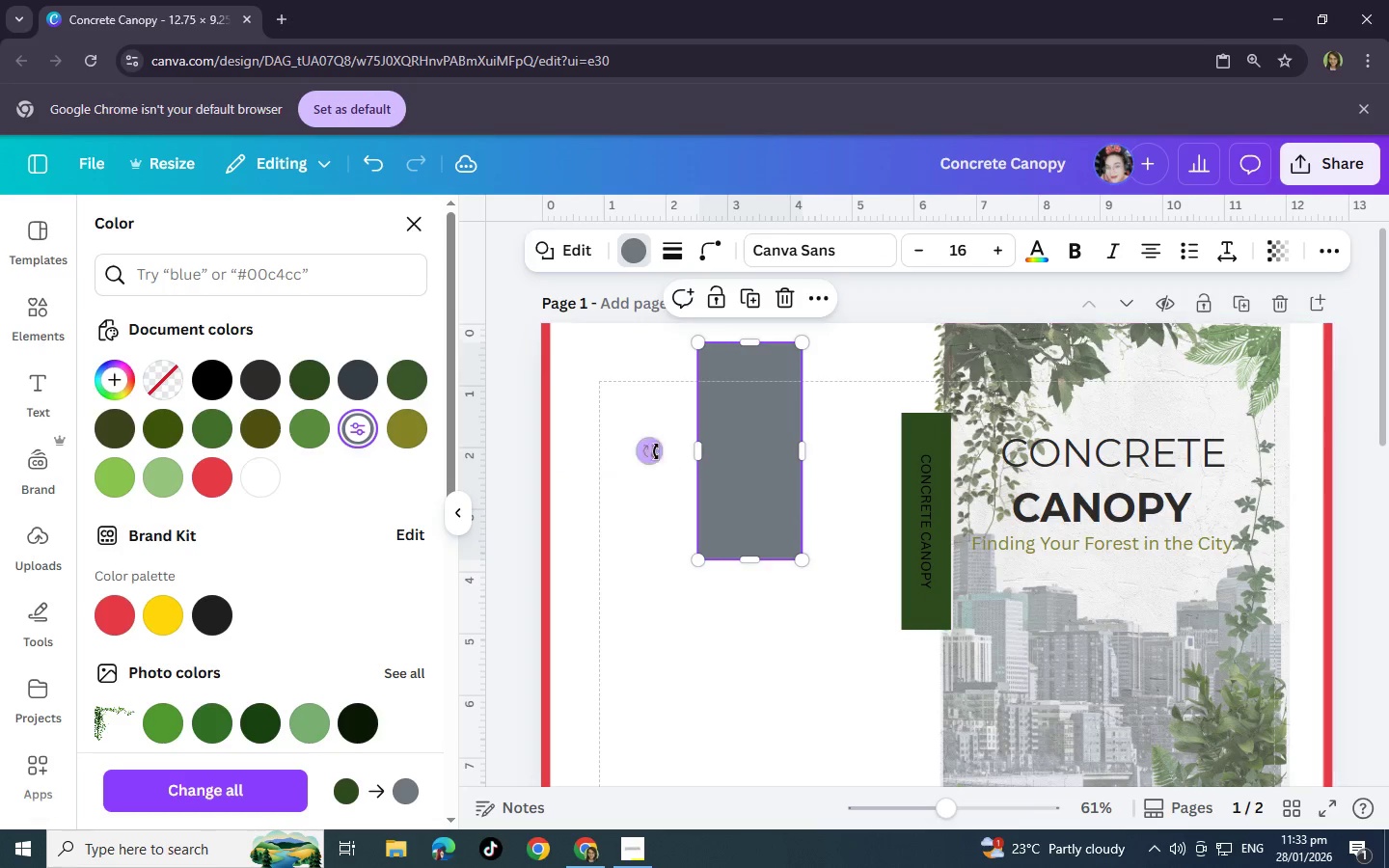 
left_click_drag(start_coordinate=[655, 451], to_coordinate=[749, 494])
 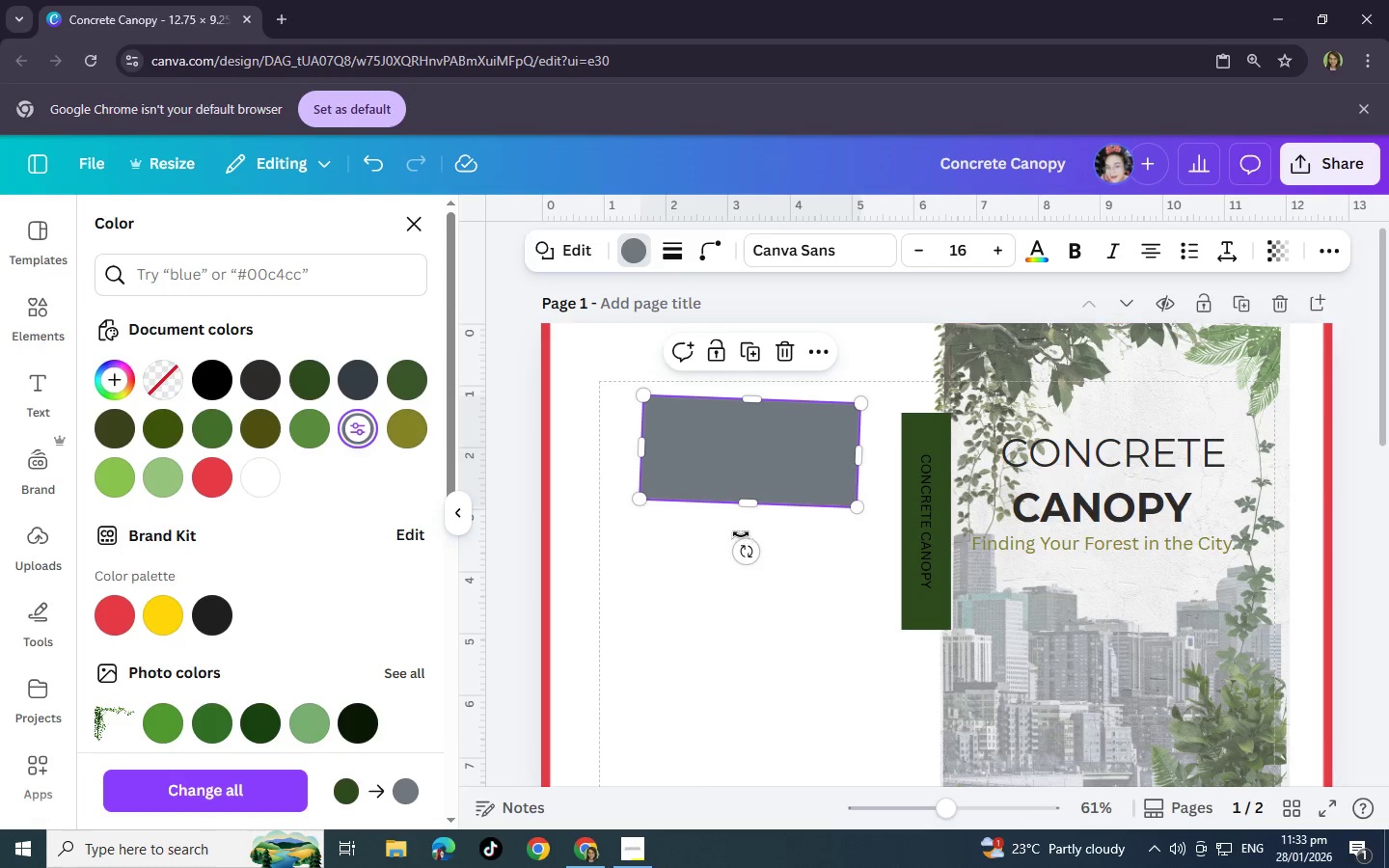 
mouse_move([774, 538])
 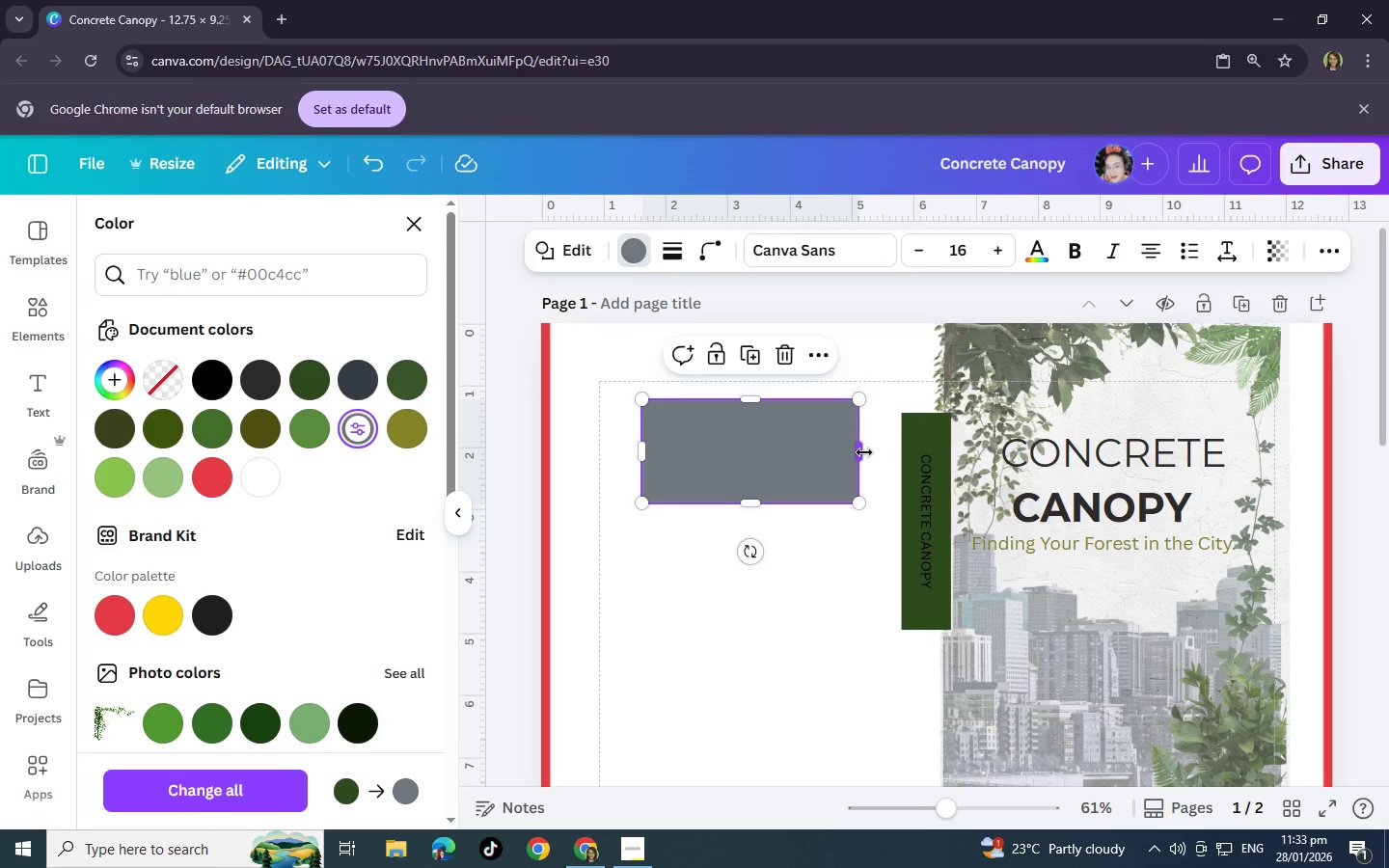 
left_click_drag(start_coordinate=[861, 452], to_coordinate=[679, 452])
 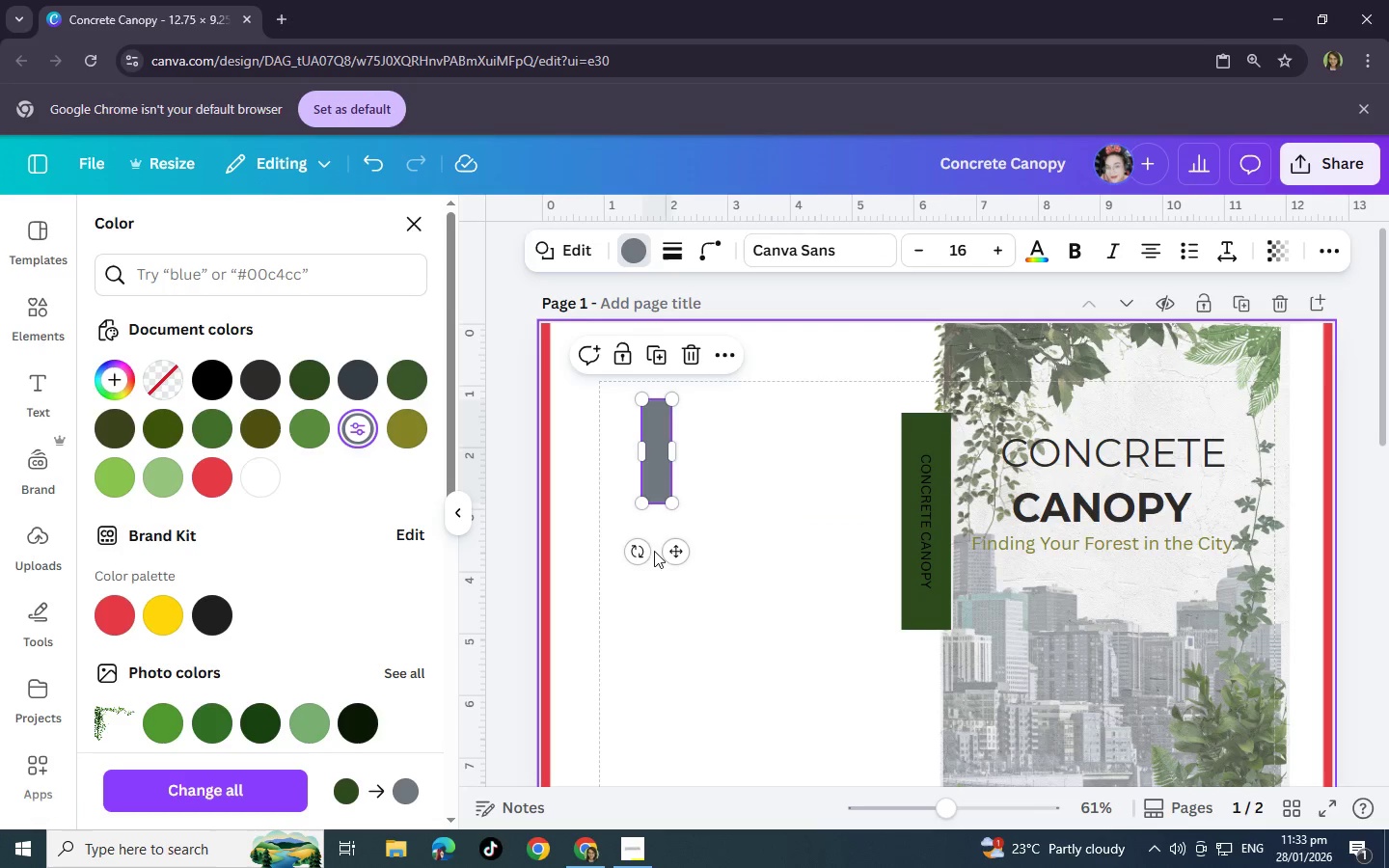 
left_click([672, 504])
 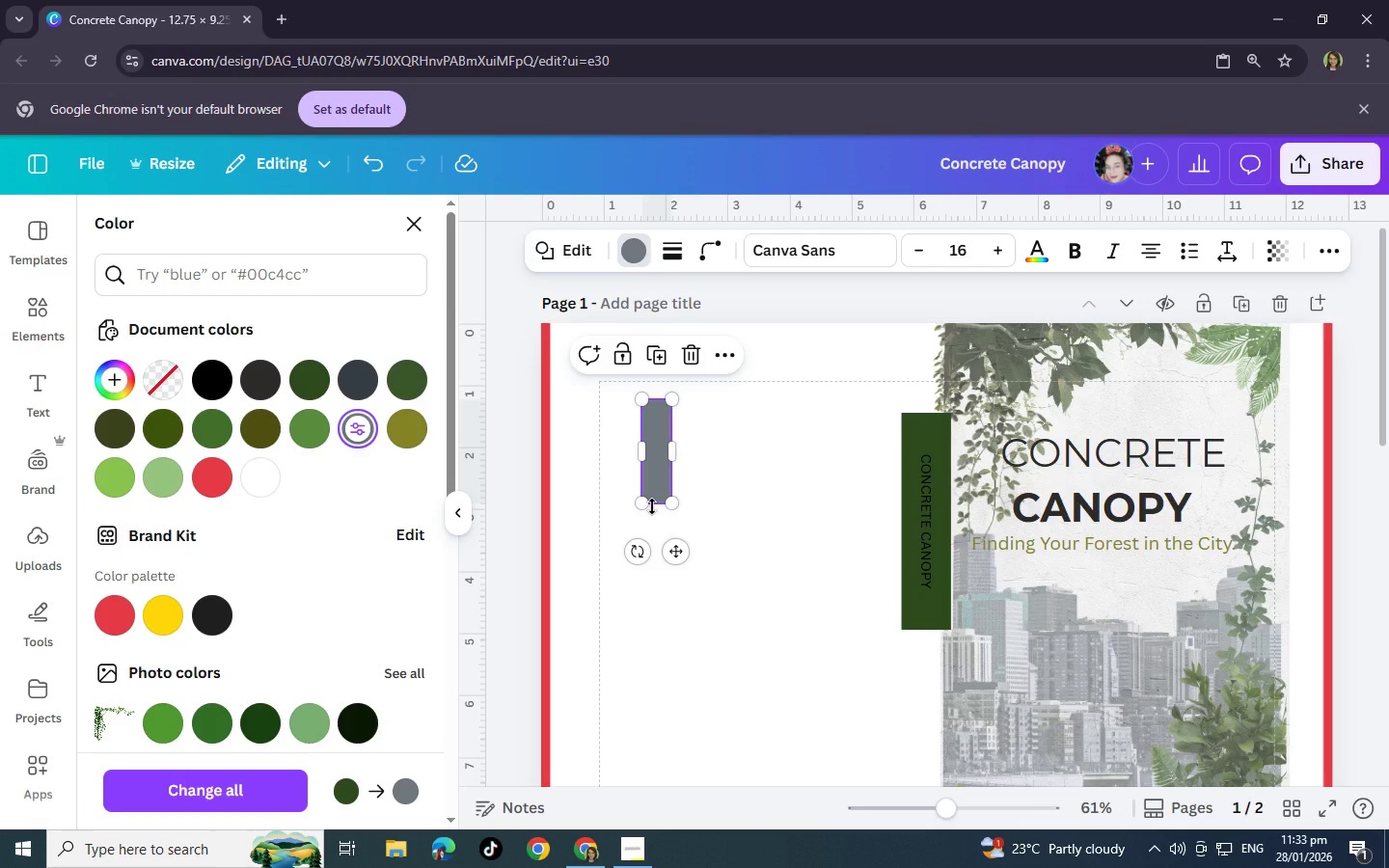 
left_click_drag(start_coordinate=[652, 506], to_coordinate=[677, 415])
 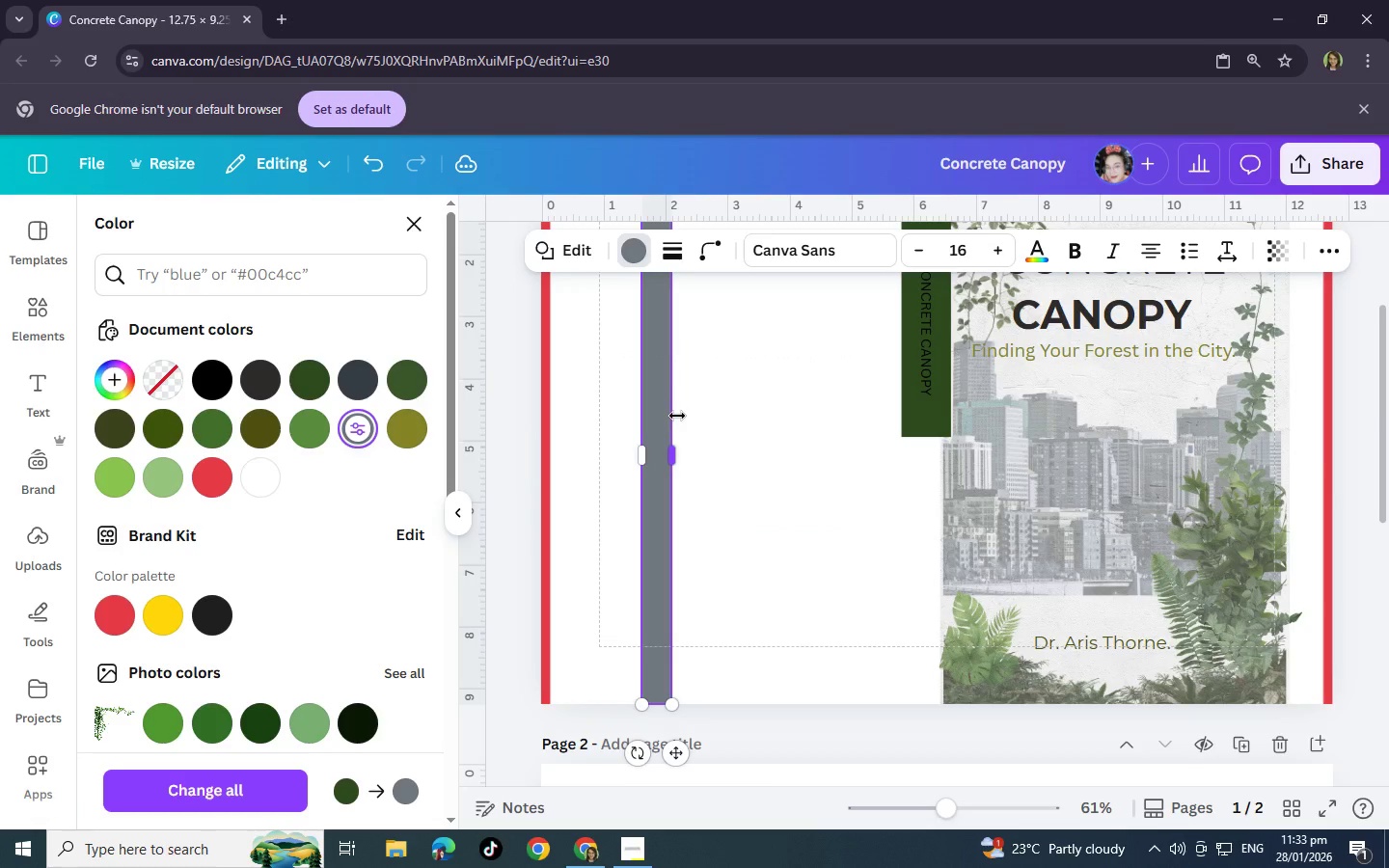 
scroll: coordinate [642, 601], scroll_direction: down, amount: 5.0
 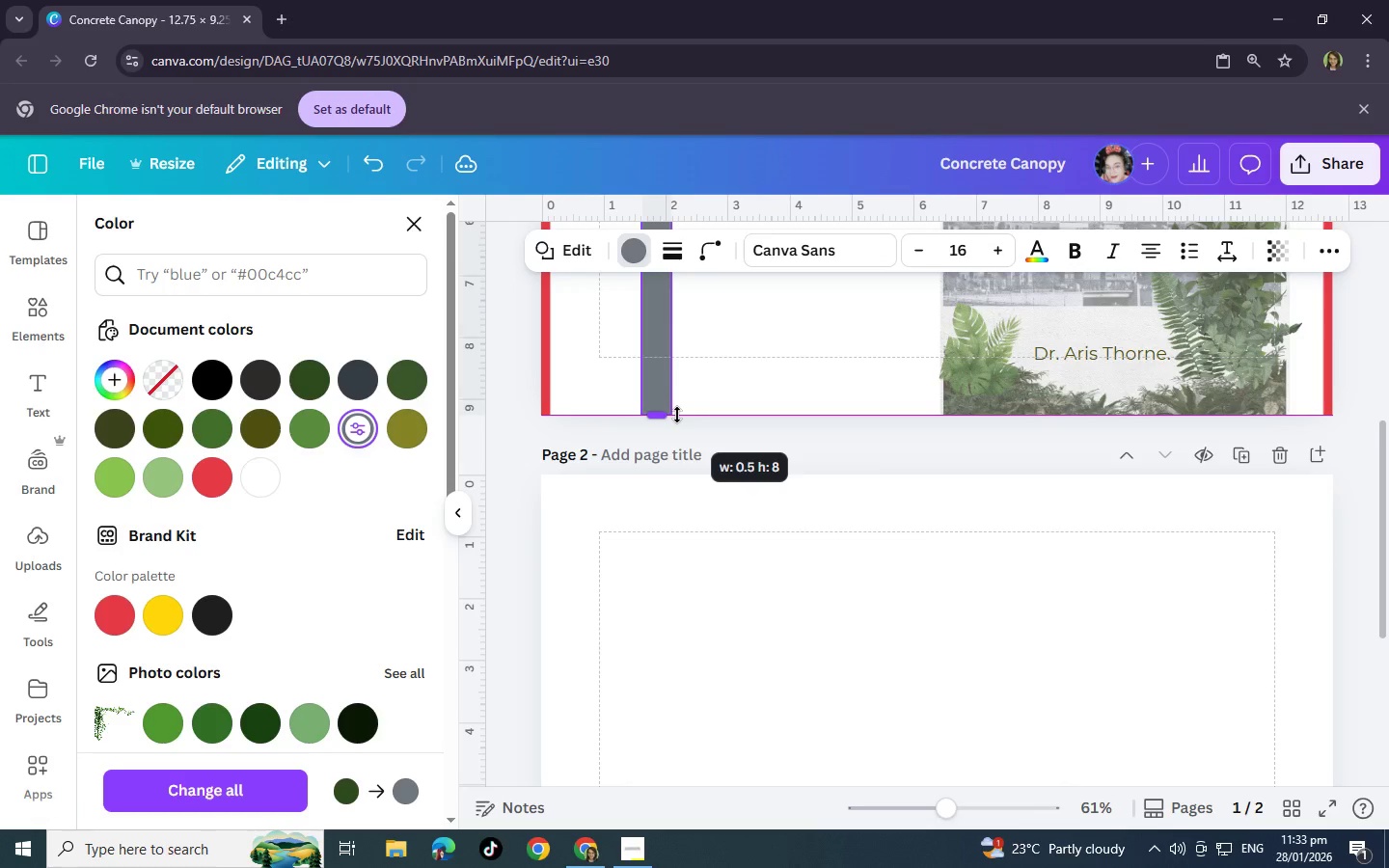 
scroll: coordinate [677, 416], scroll_direction: up, amount: 6.0
 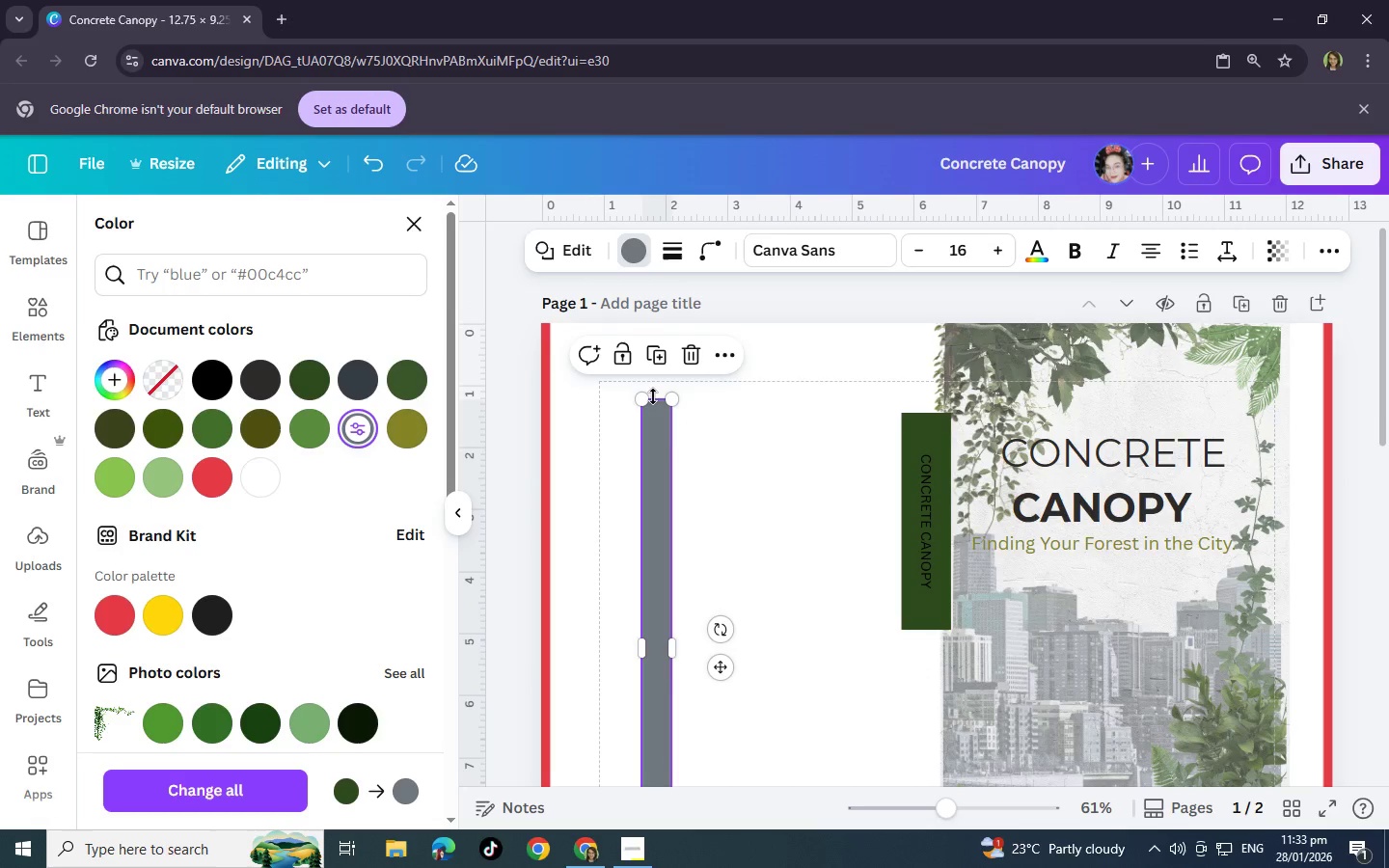 
left_click_drag(start_coordinate=[655, 399], to_coordinate=[665, 326])
 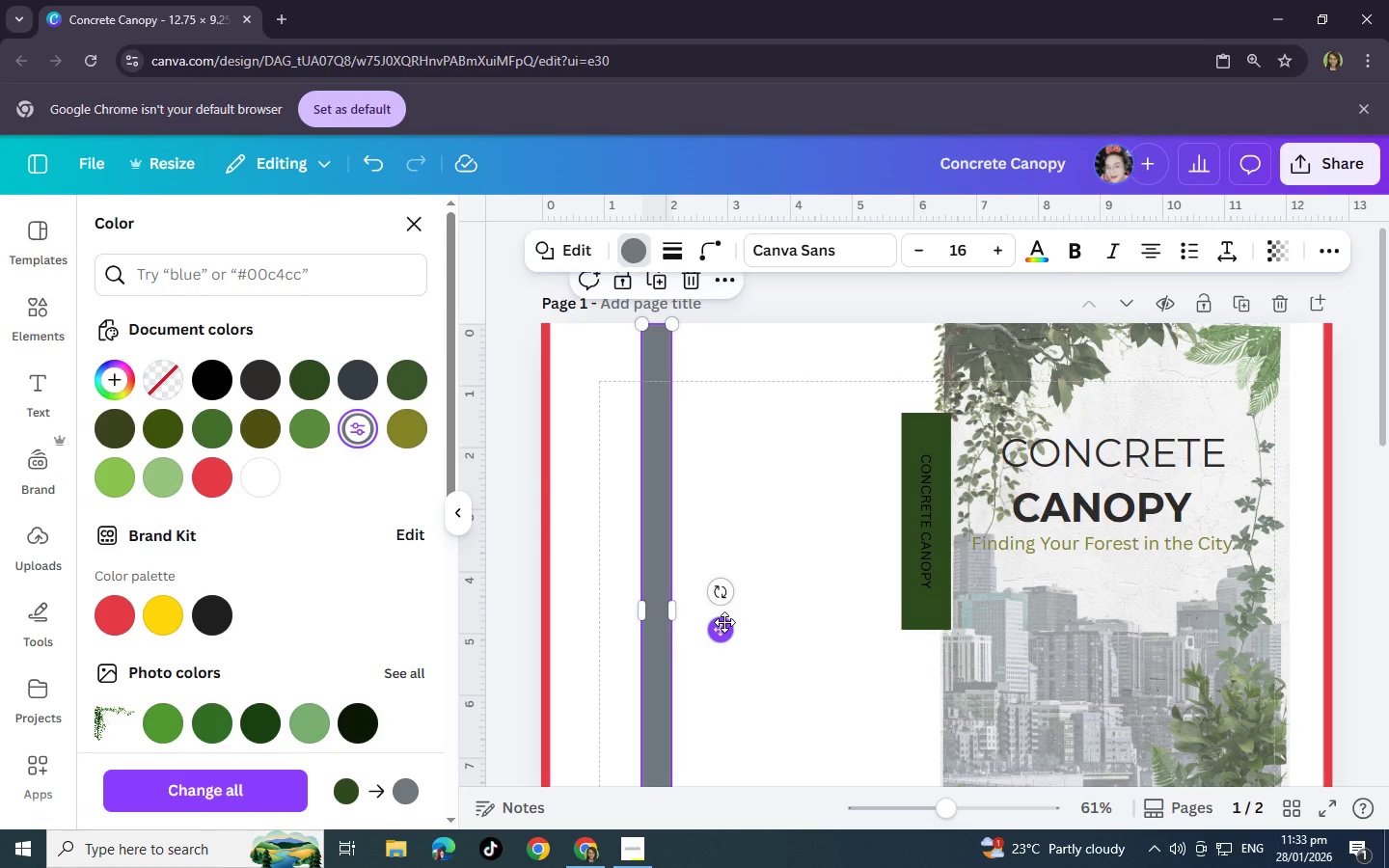 
scroll: coordinate [635, 306], scroll_direction: up, amount: 2.0
 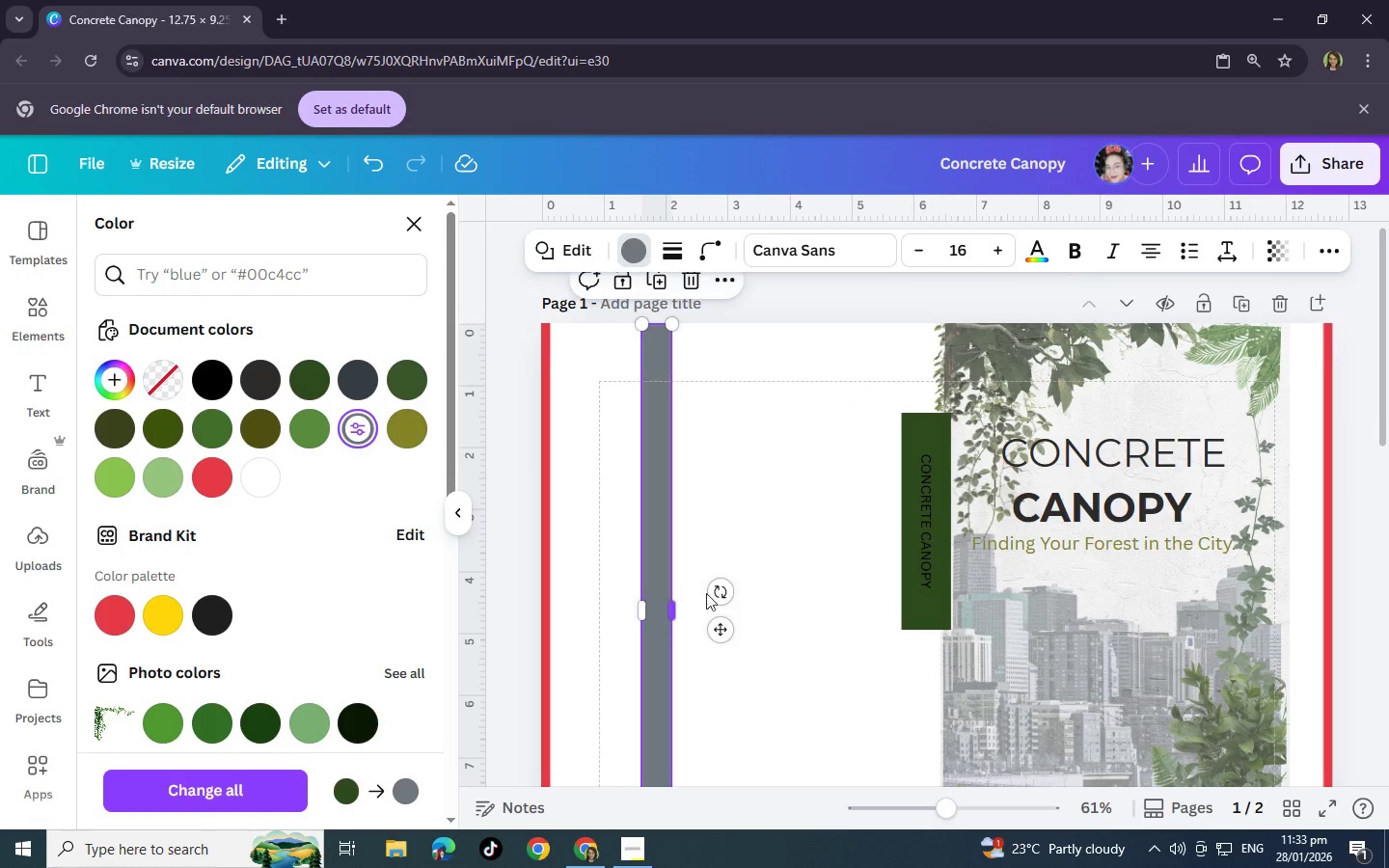 
left_click_drag(start_coordinate=[722, 631], to_coordinate=[994, 610])
 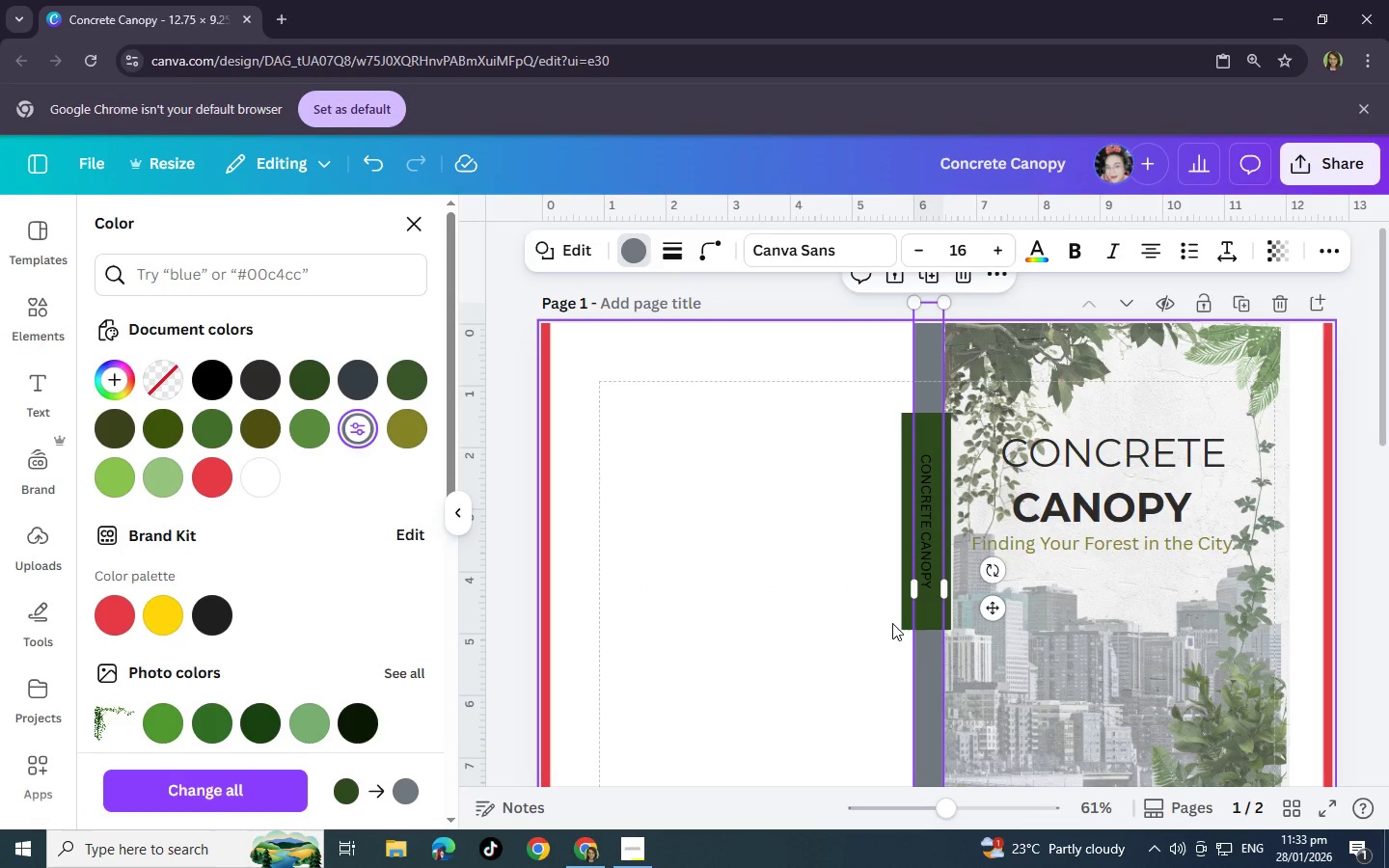 
left_click([904, 621])
 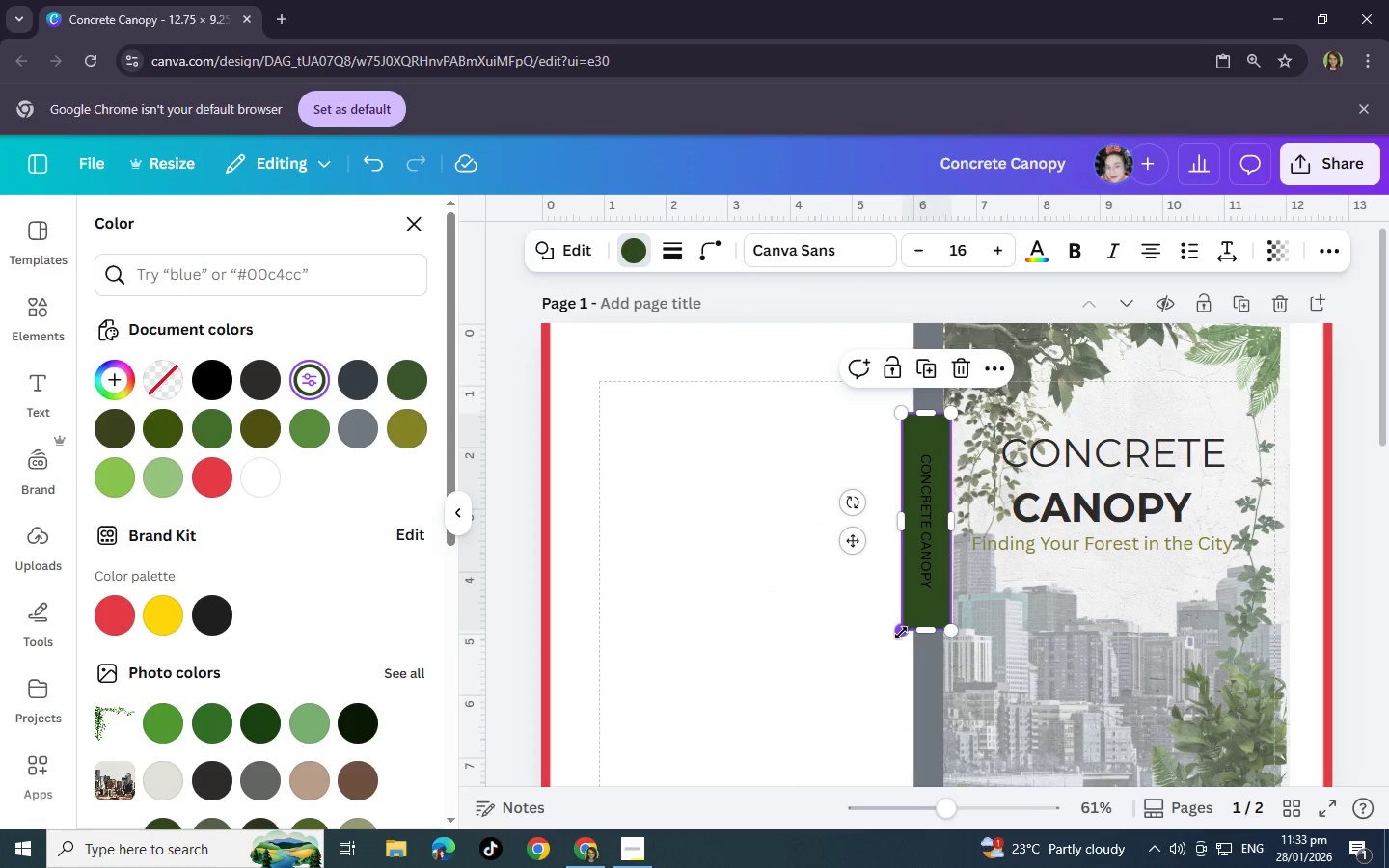 
left_click_drag(start_coordinate=[901, 633], to_coordinate=[926, 589])
 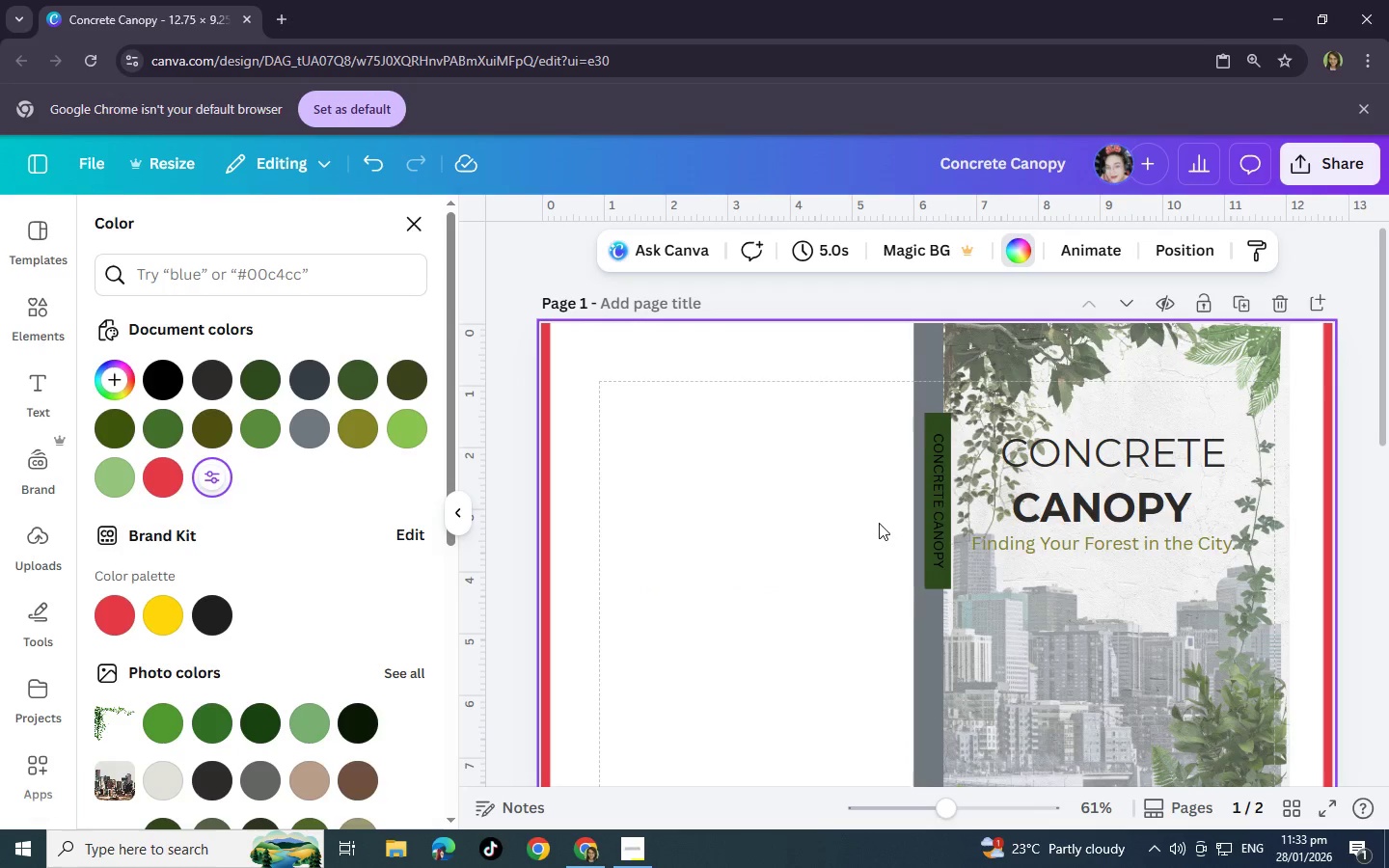 
left_click([940, 523])
 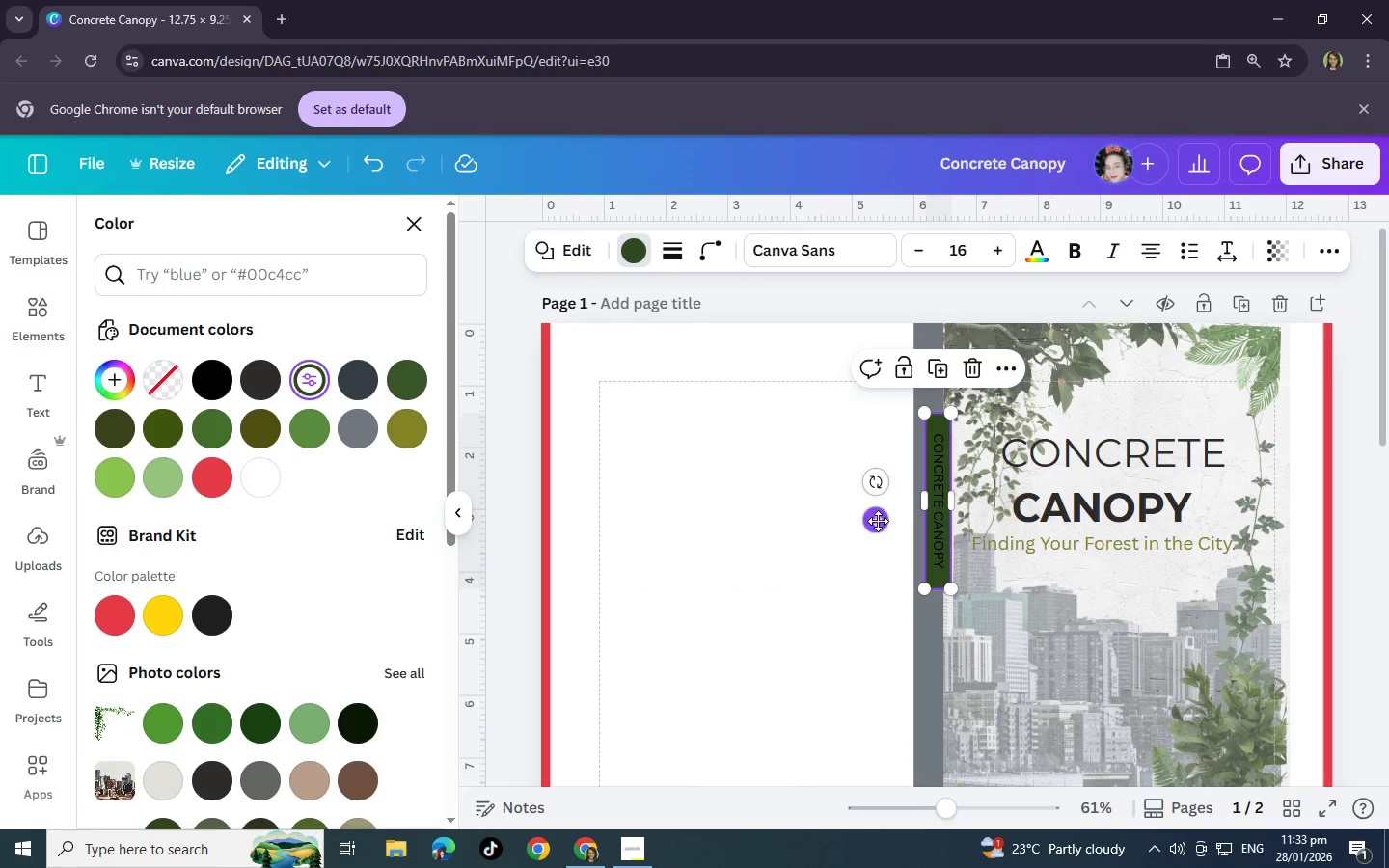 
left_click_drag(start_coordinate=[878, 521], to_coordinate=[869, 521])
 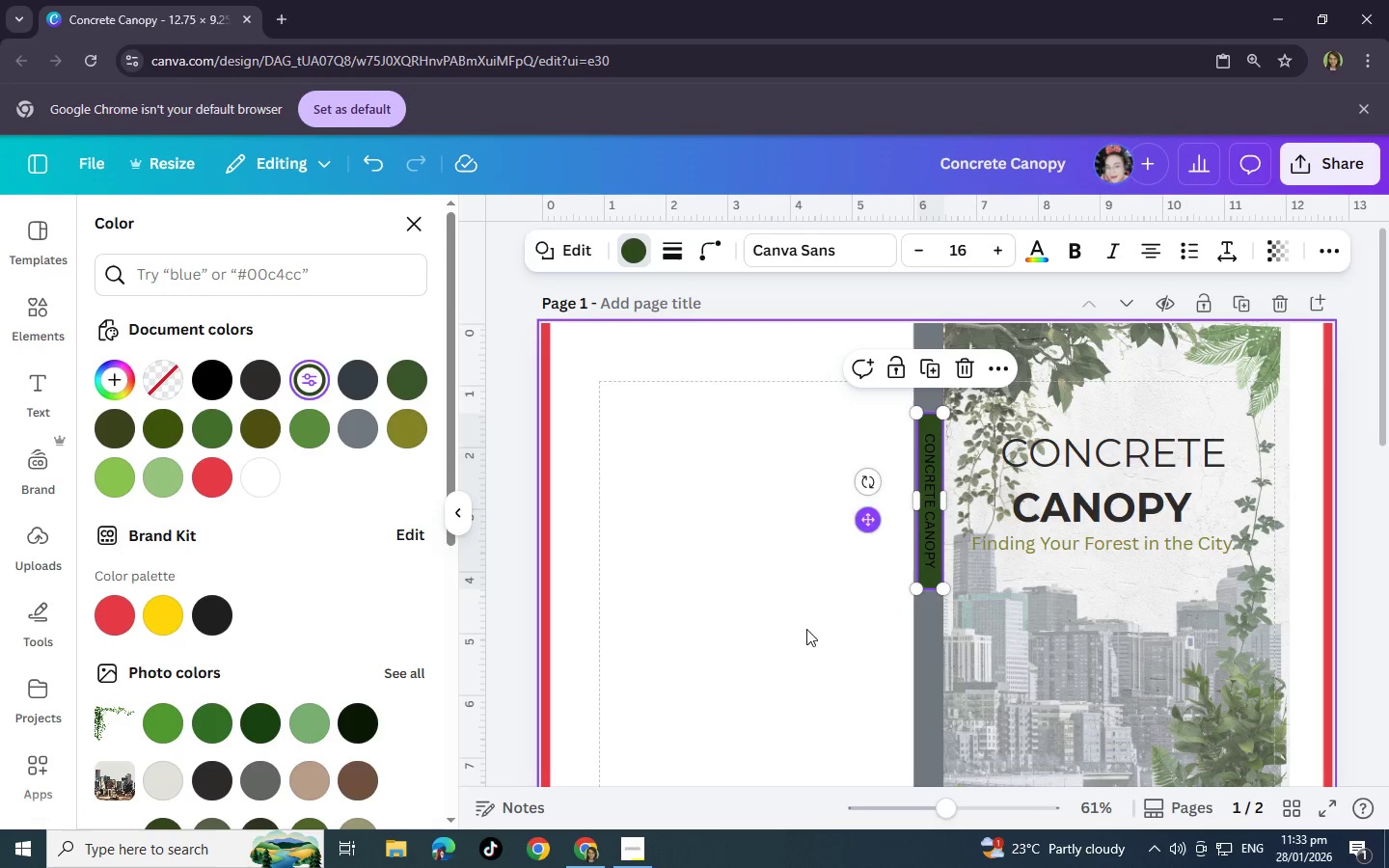 
left_click([806, 629])
 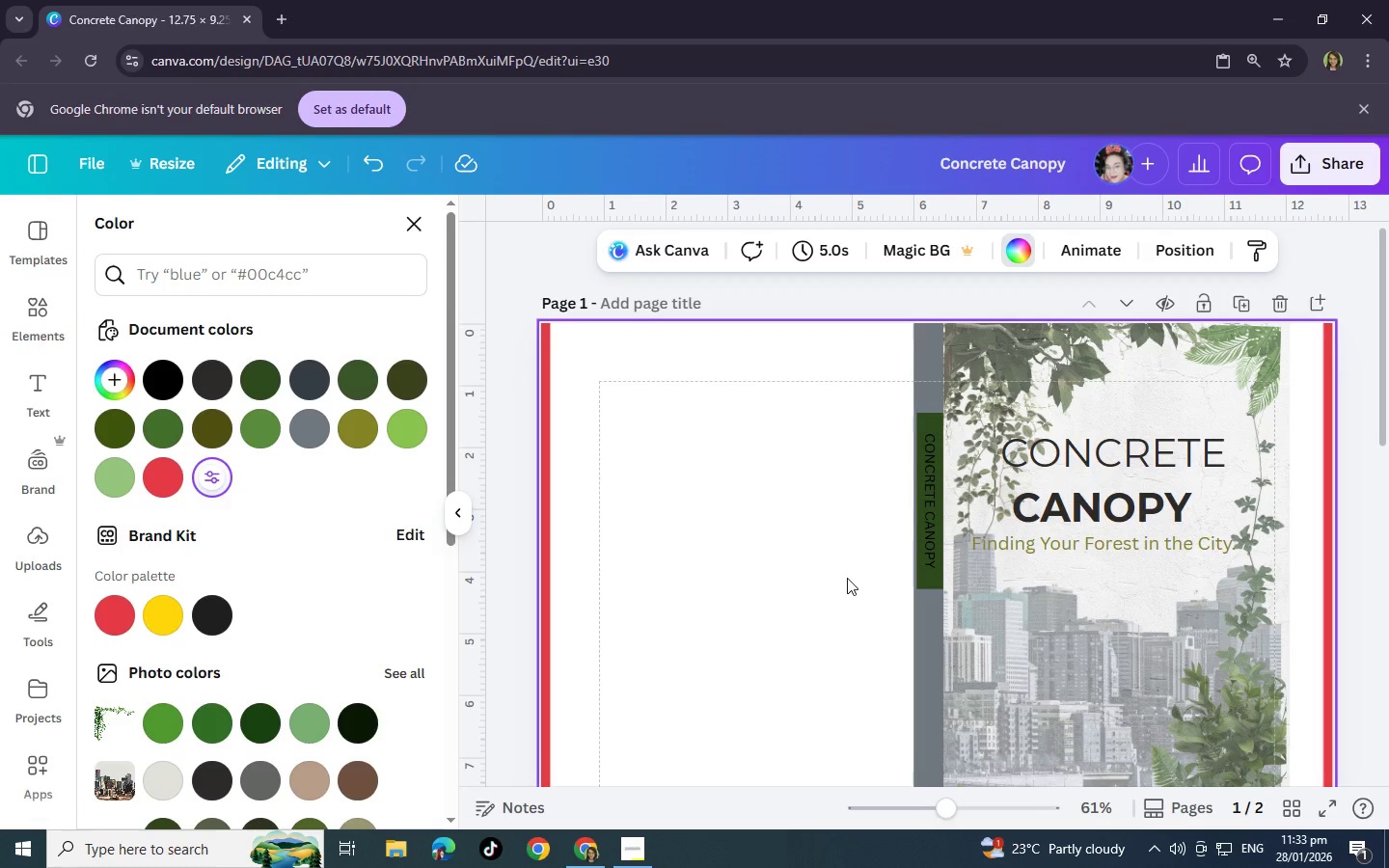 
wait(7.14)
 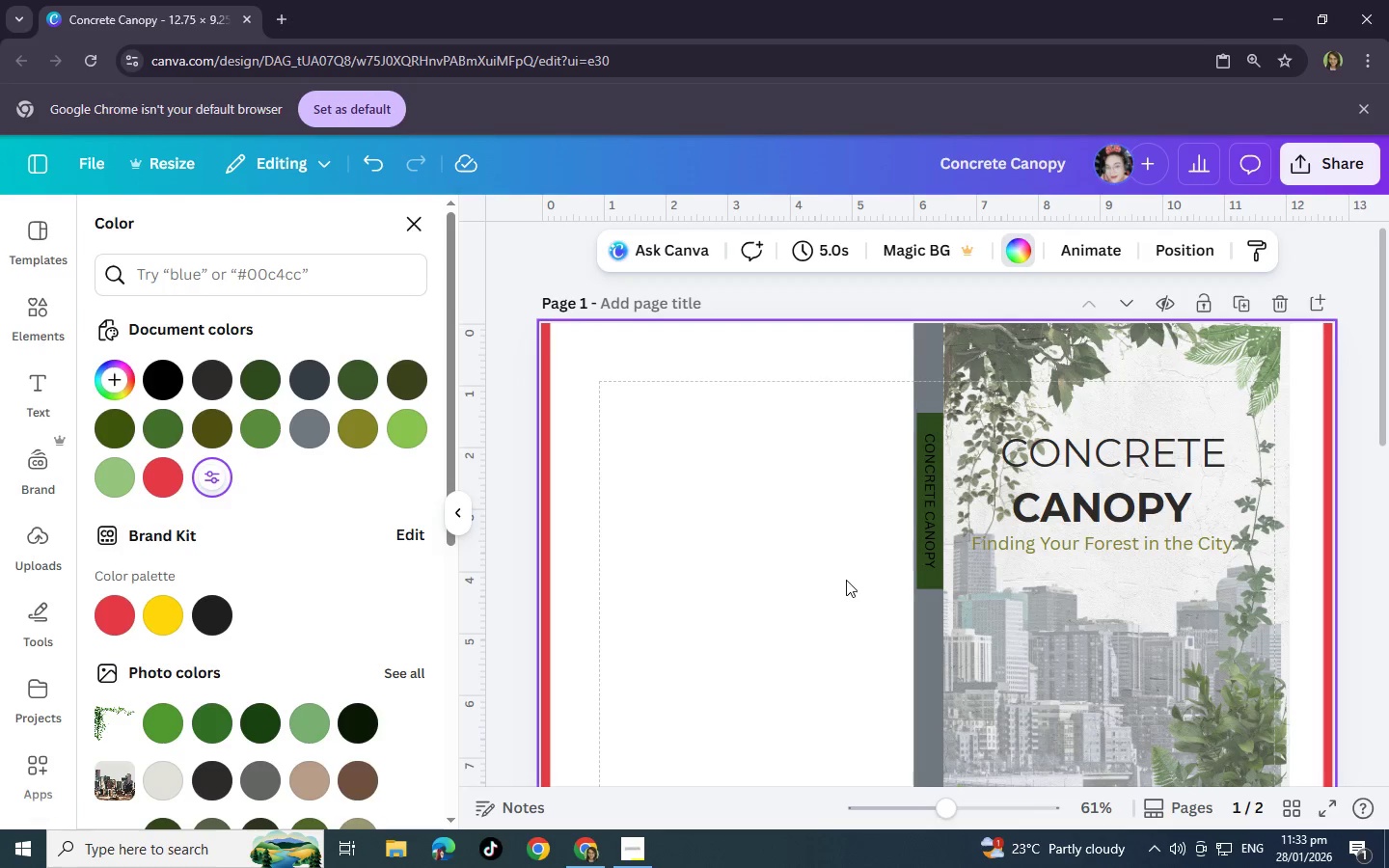 
double_click([931, 490])
 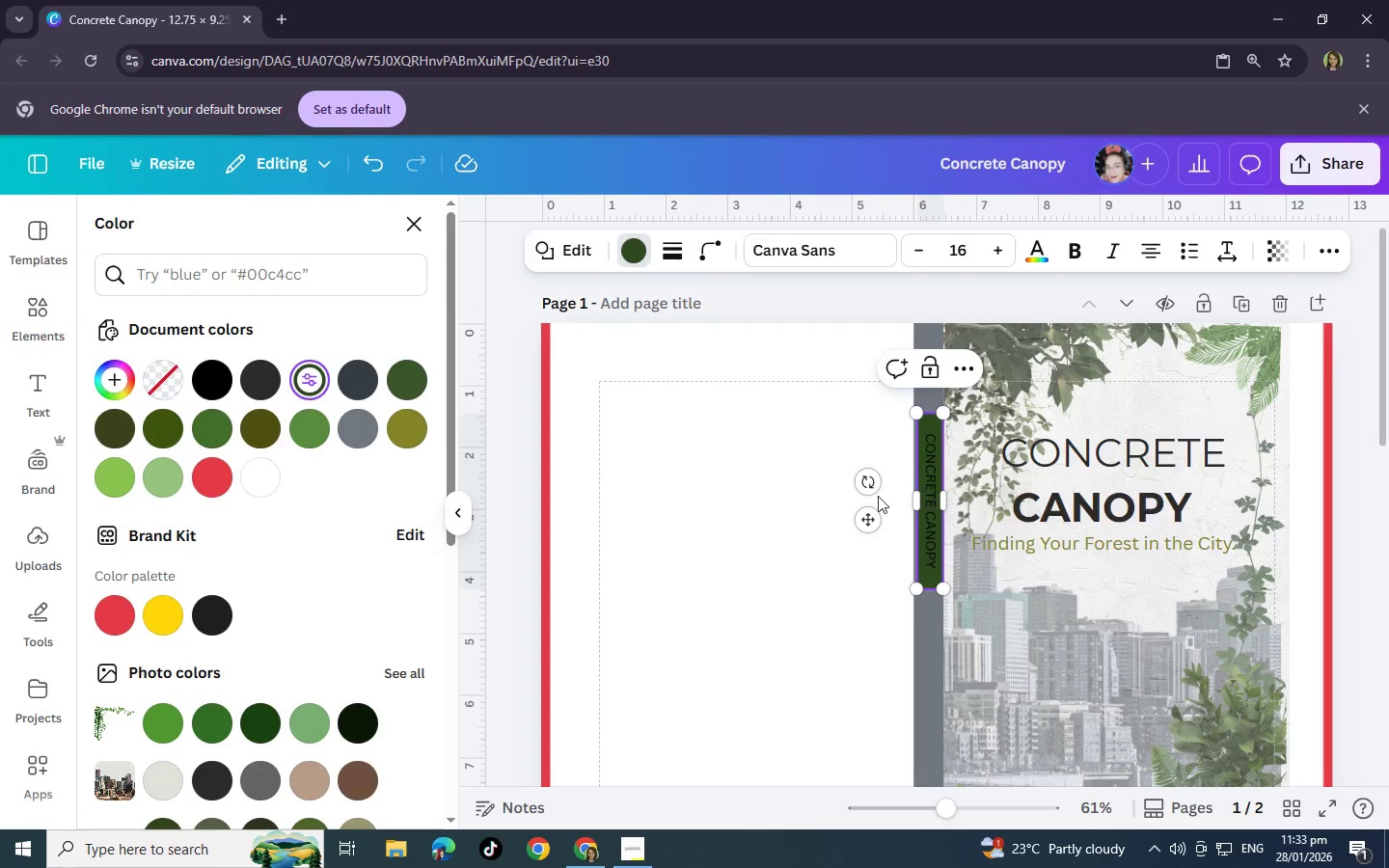 
left_click([689, 501])
 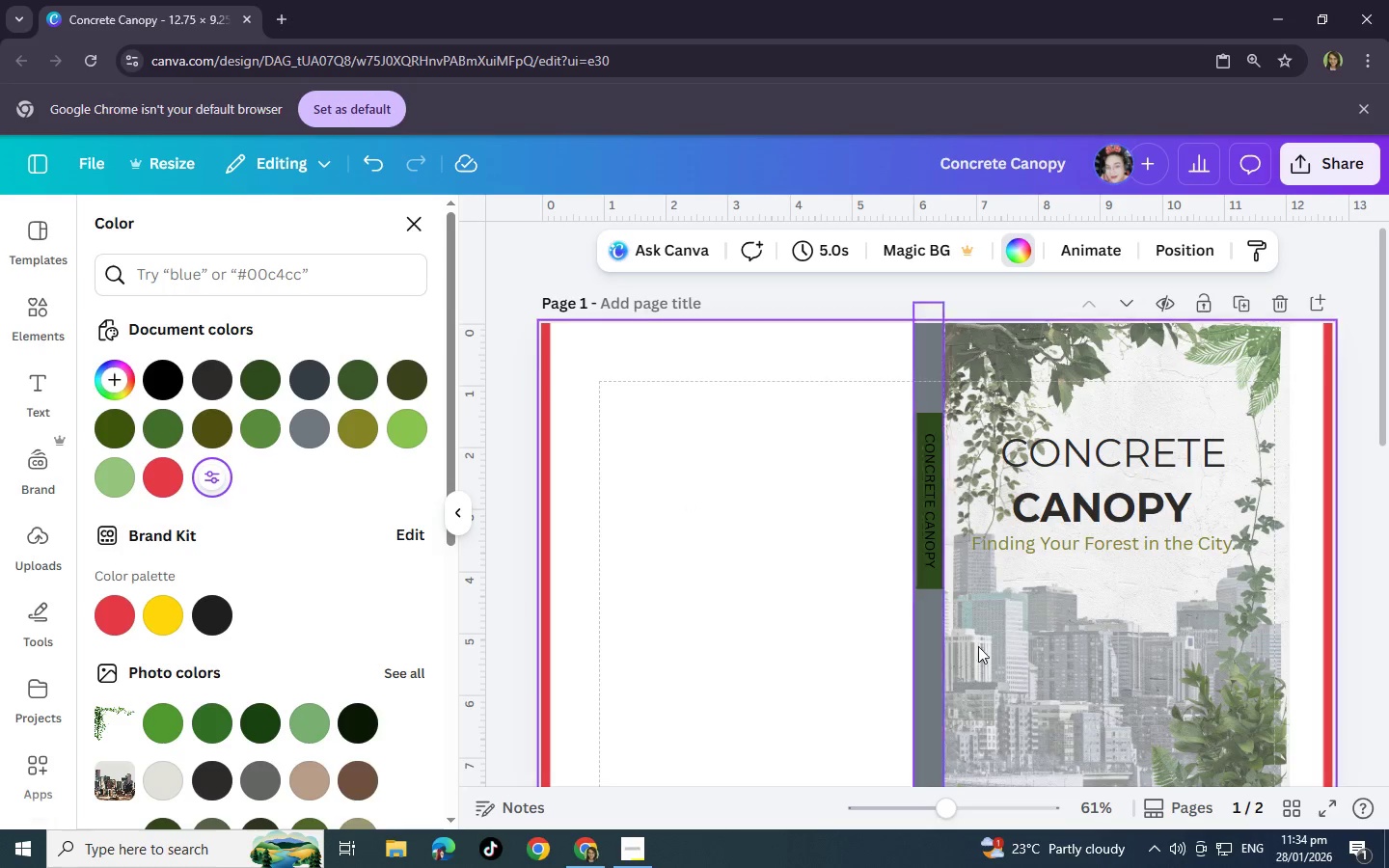 
left_click([1026, 813])
 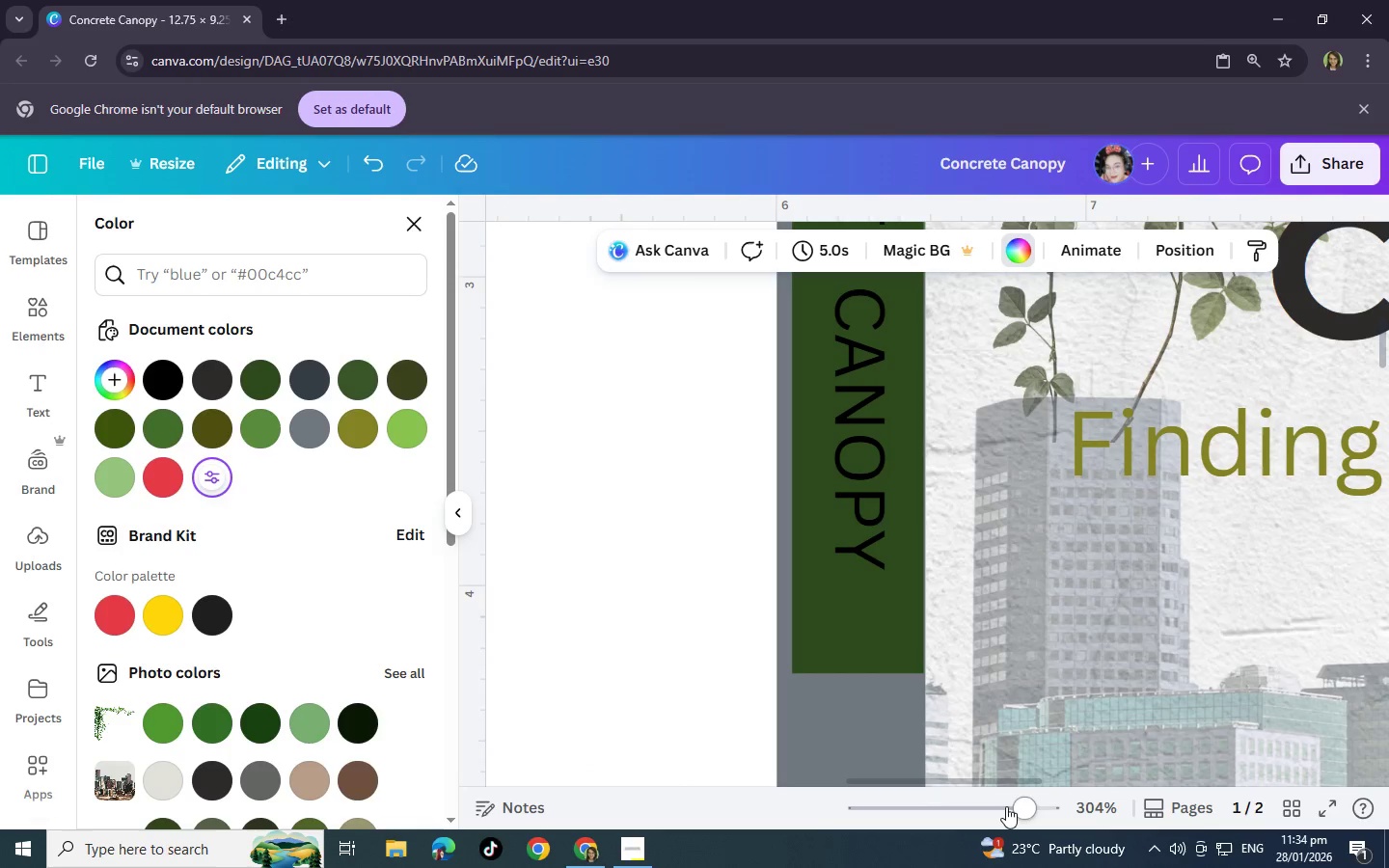 
scroll: coordinate [881, 663], scroll_direction: up, amount: 7.0
 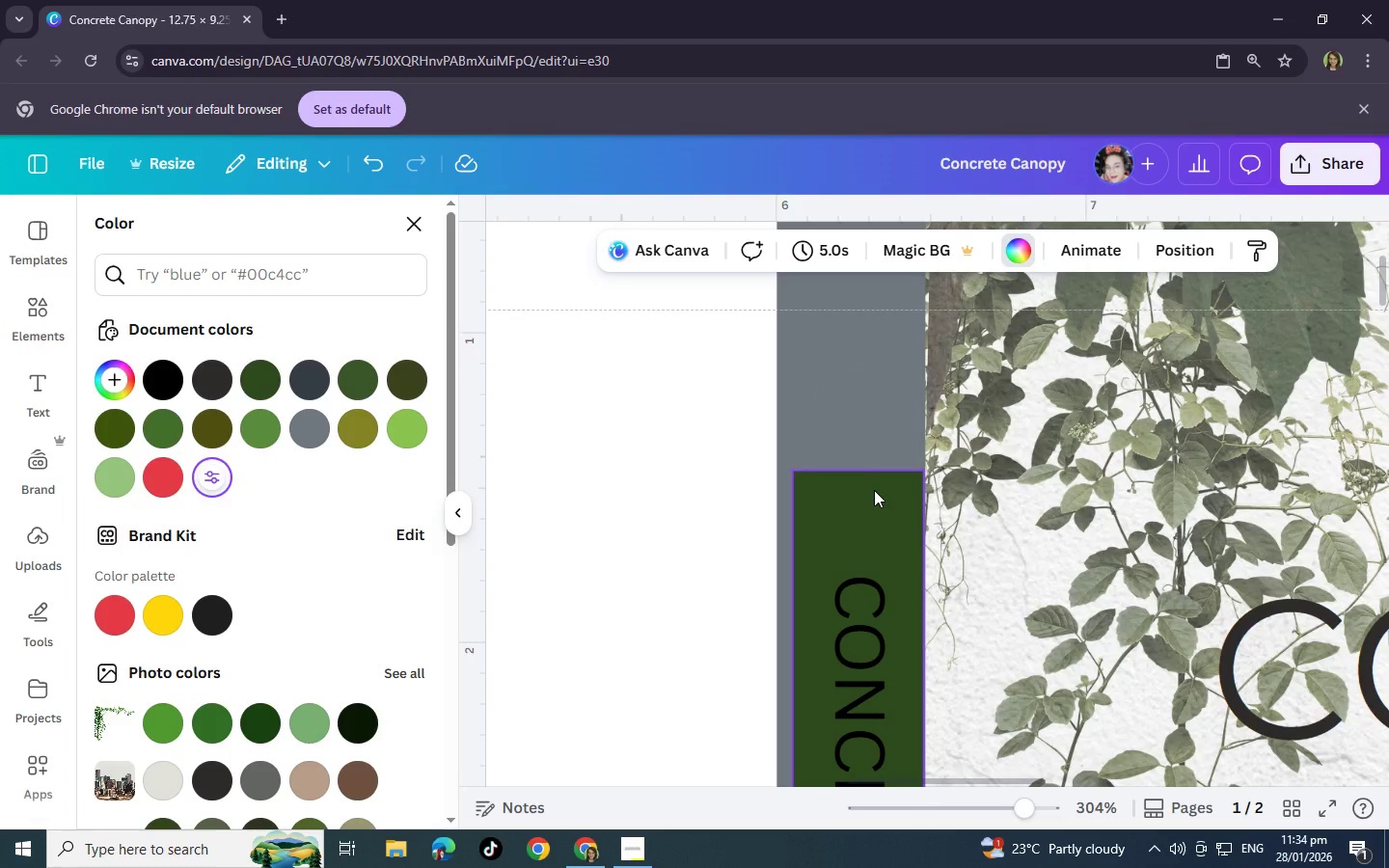 
left_click([874, 490])
 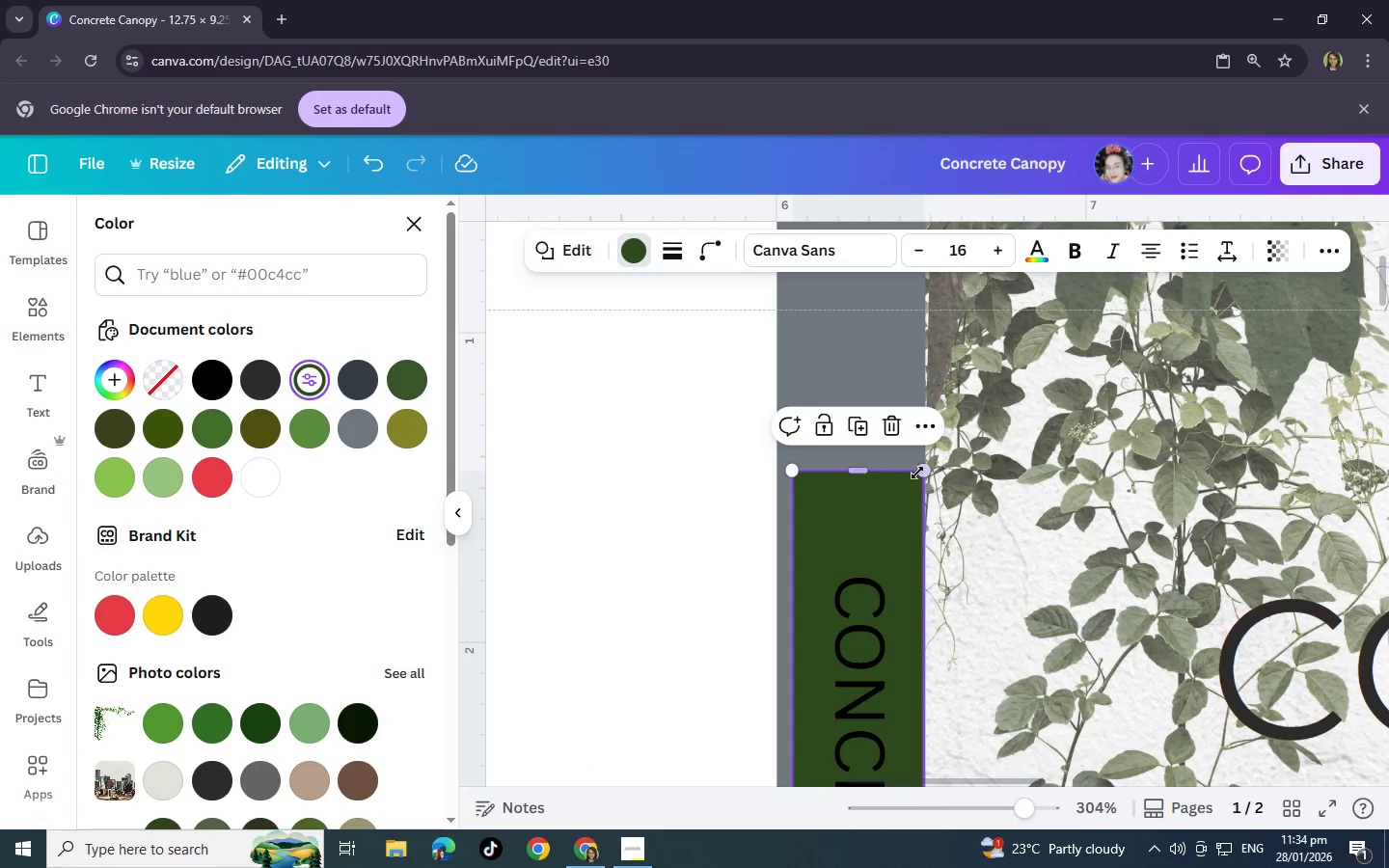 
left_click_drag(start_coordinate=[921, 473], to_coordinate=[812, 629])
 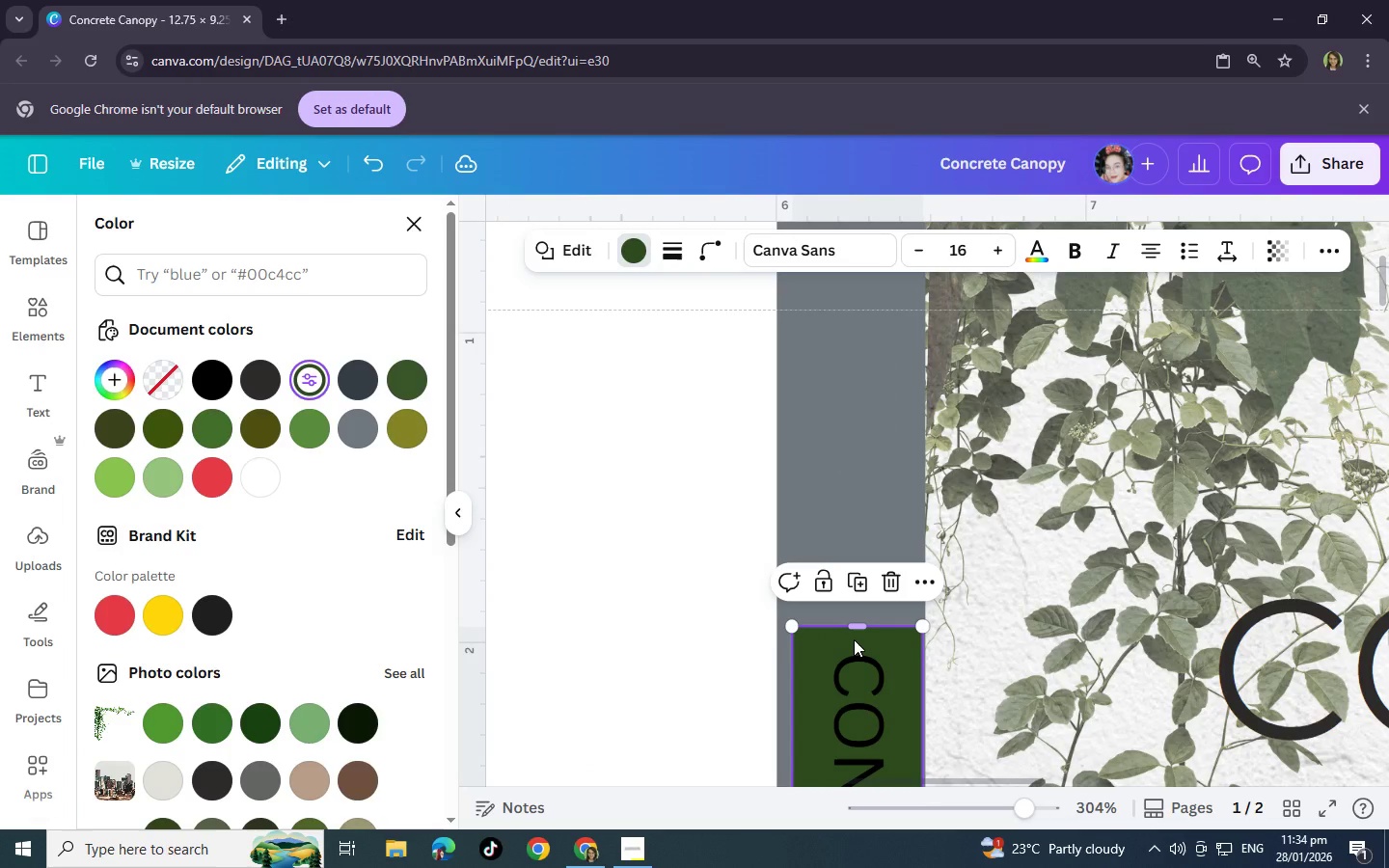 
scroll: coordinate [855, 639], scroll_direction: down, amount: 7.0
 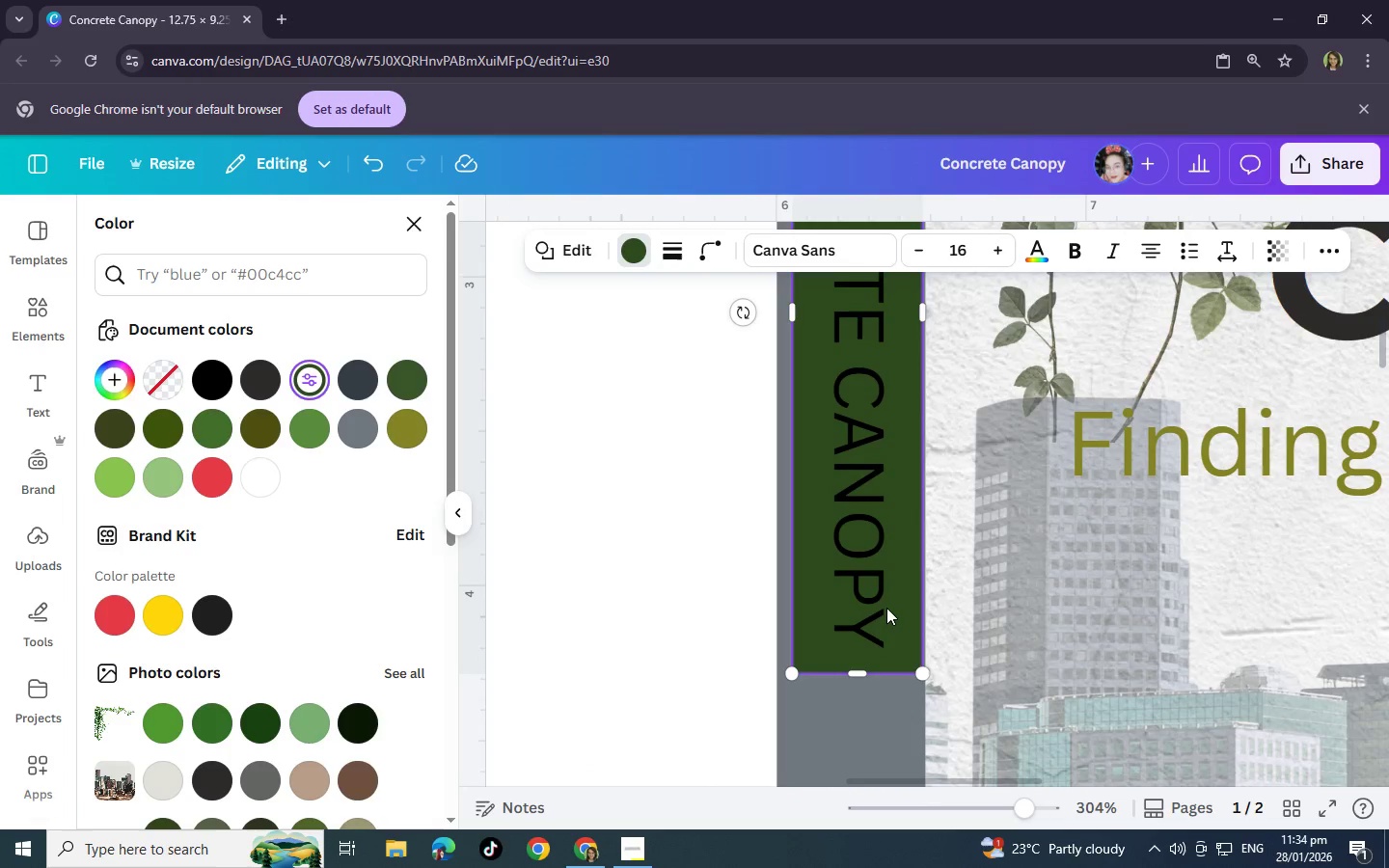 
scroll: coordinate [886, 608], scroll_direction: up, amount: 2.0
 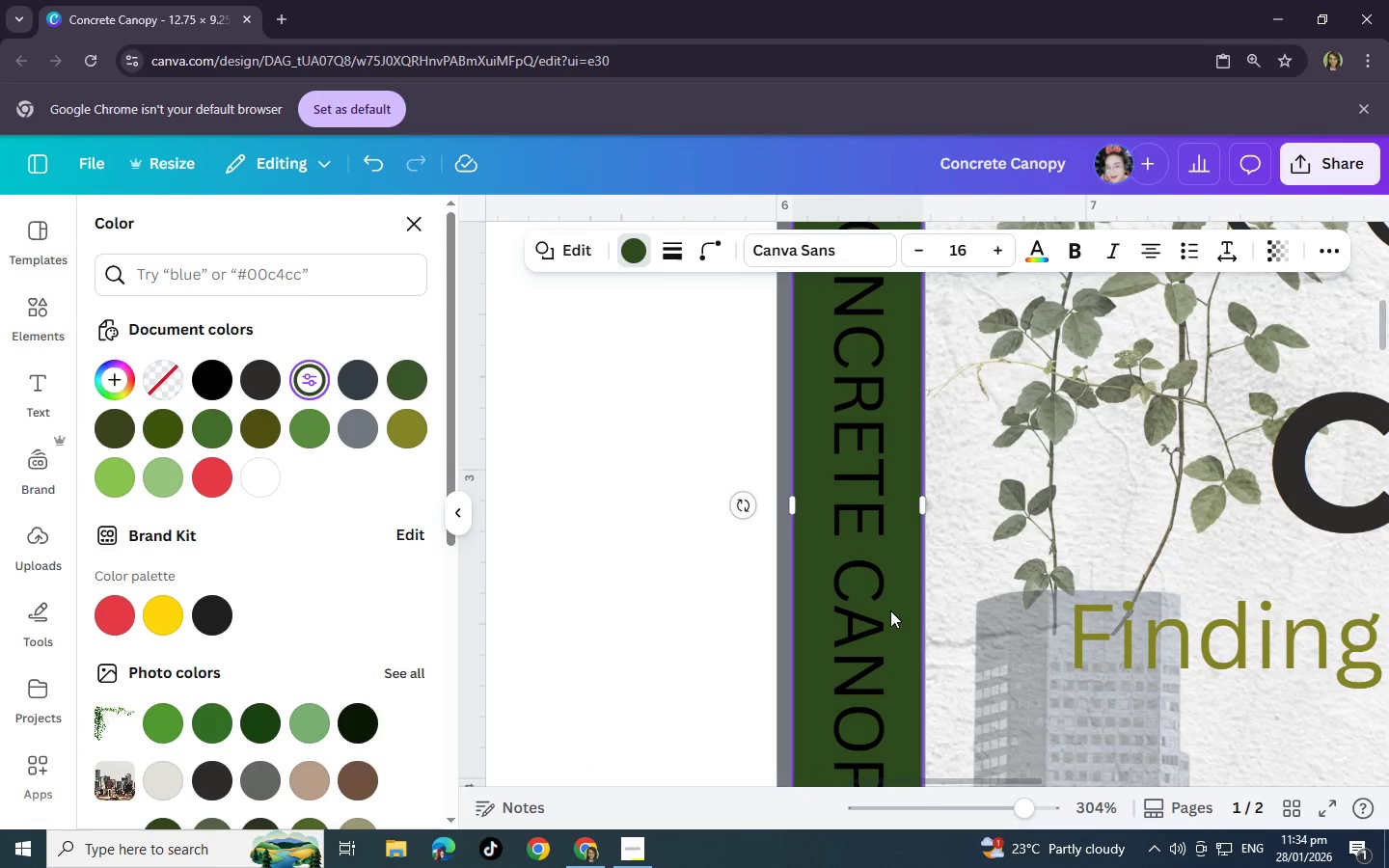 
left_click_drag(start_coordinate=[890, 610], to_coordinate=[883, 521])
 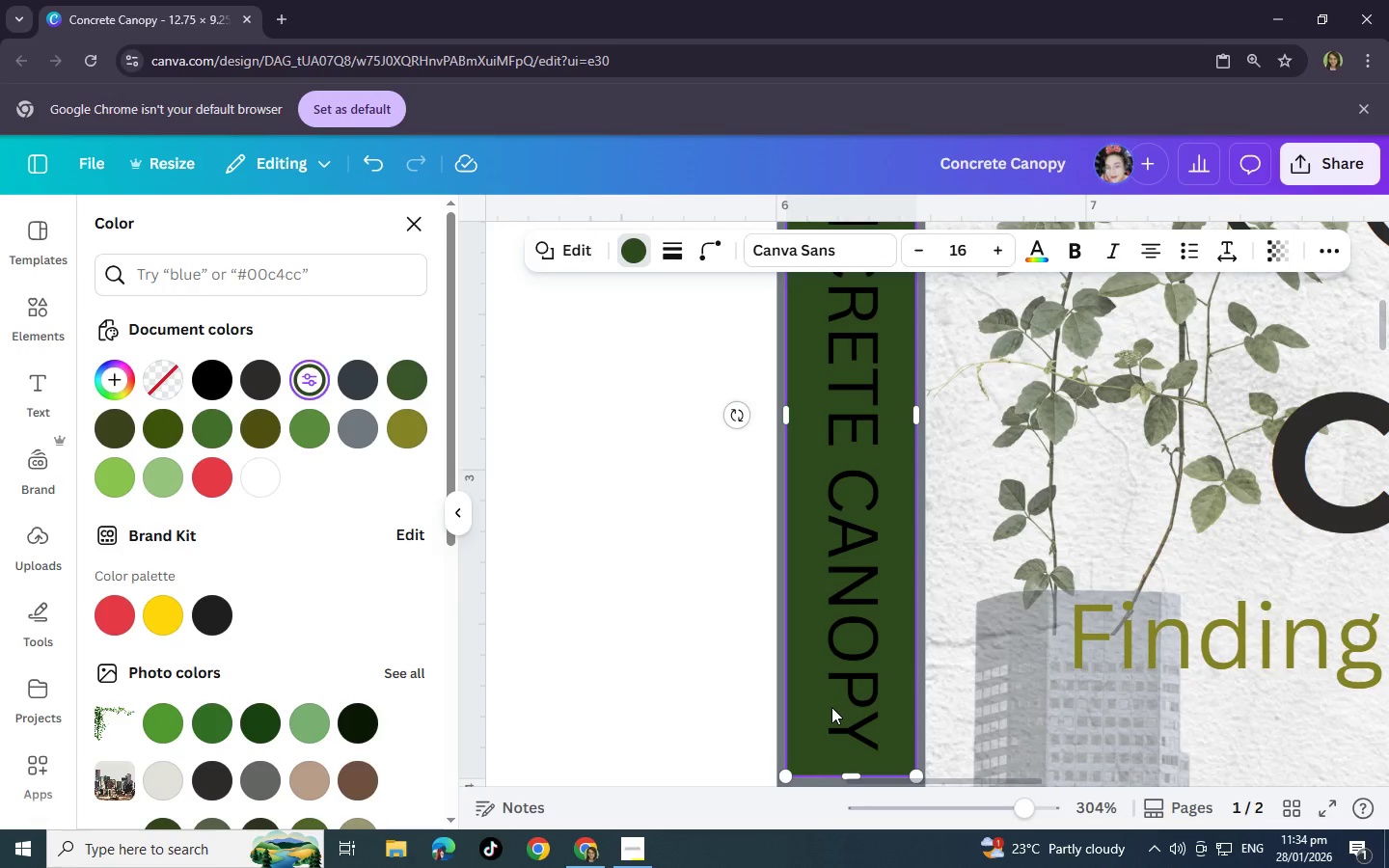 
scroll: coordinate [1049, 832], scroll_direction: down, amount: 2.0
 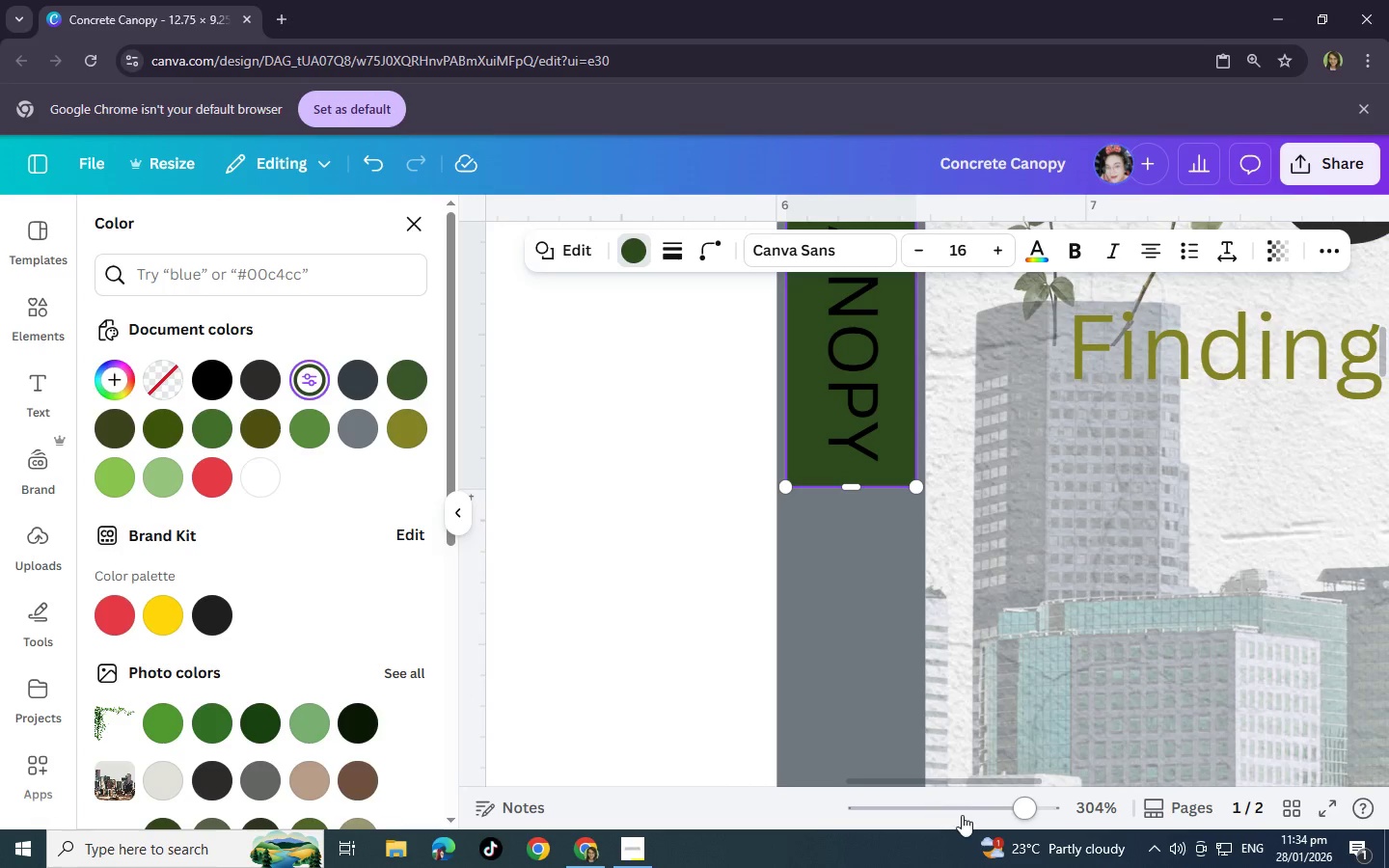 
left_click_drag(start_coordinate=[963, 815], to_coordinate=[934, 812])
 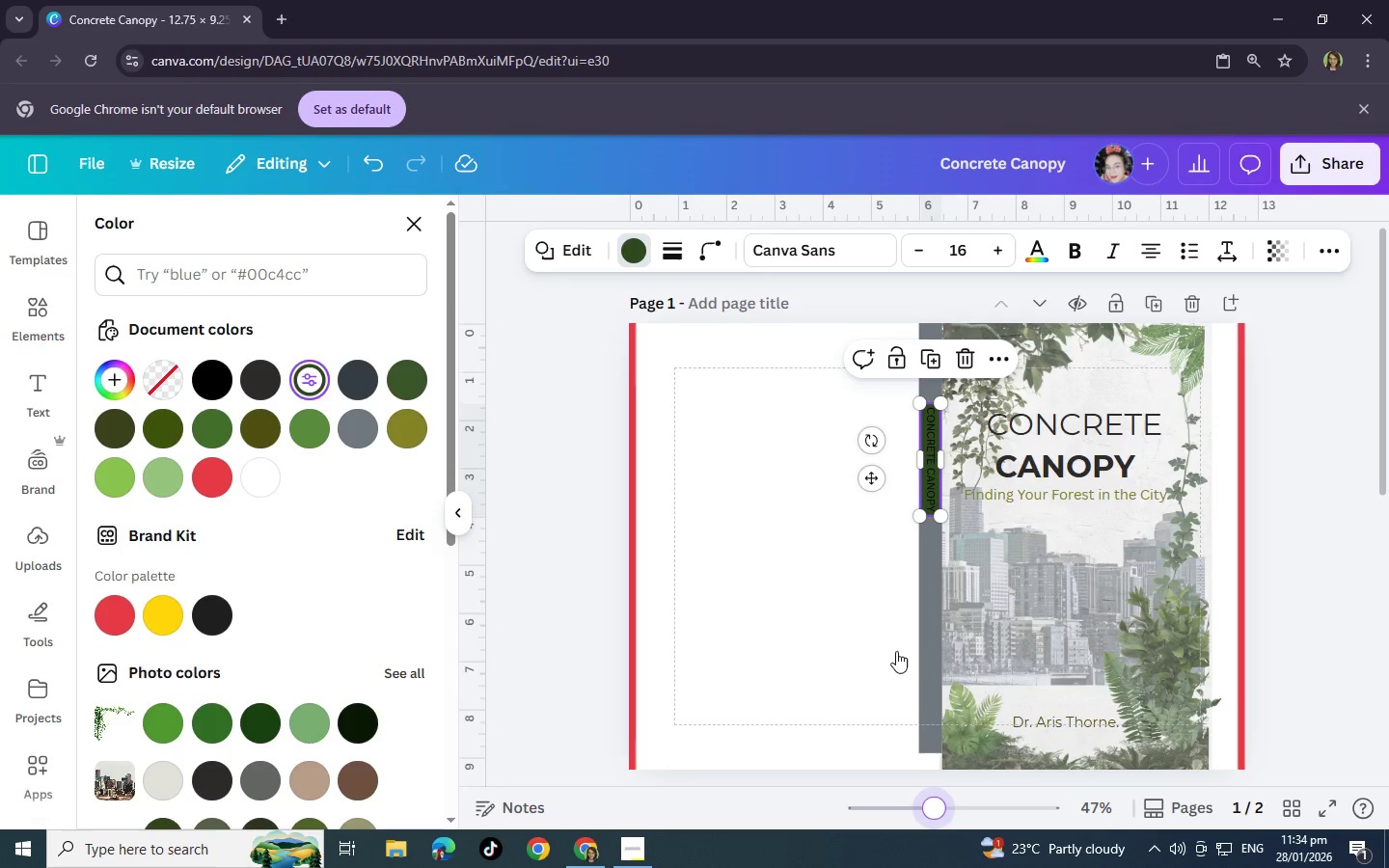 
left_click([875, 610])
 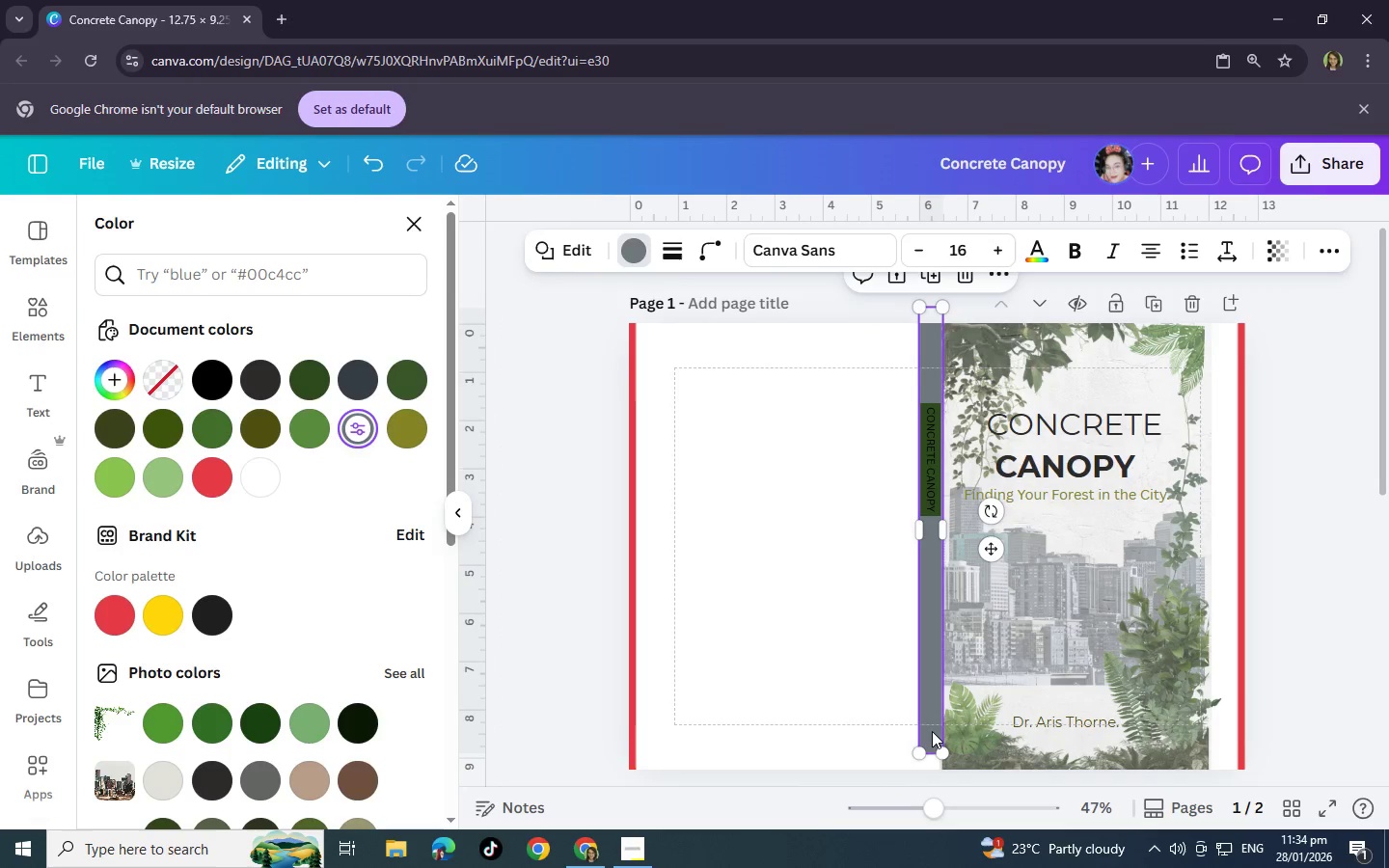 
left_click_drag(start_coordinate=[929, 747], to_coordinate=[929, 763])
 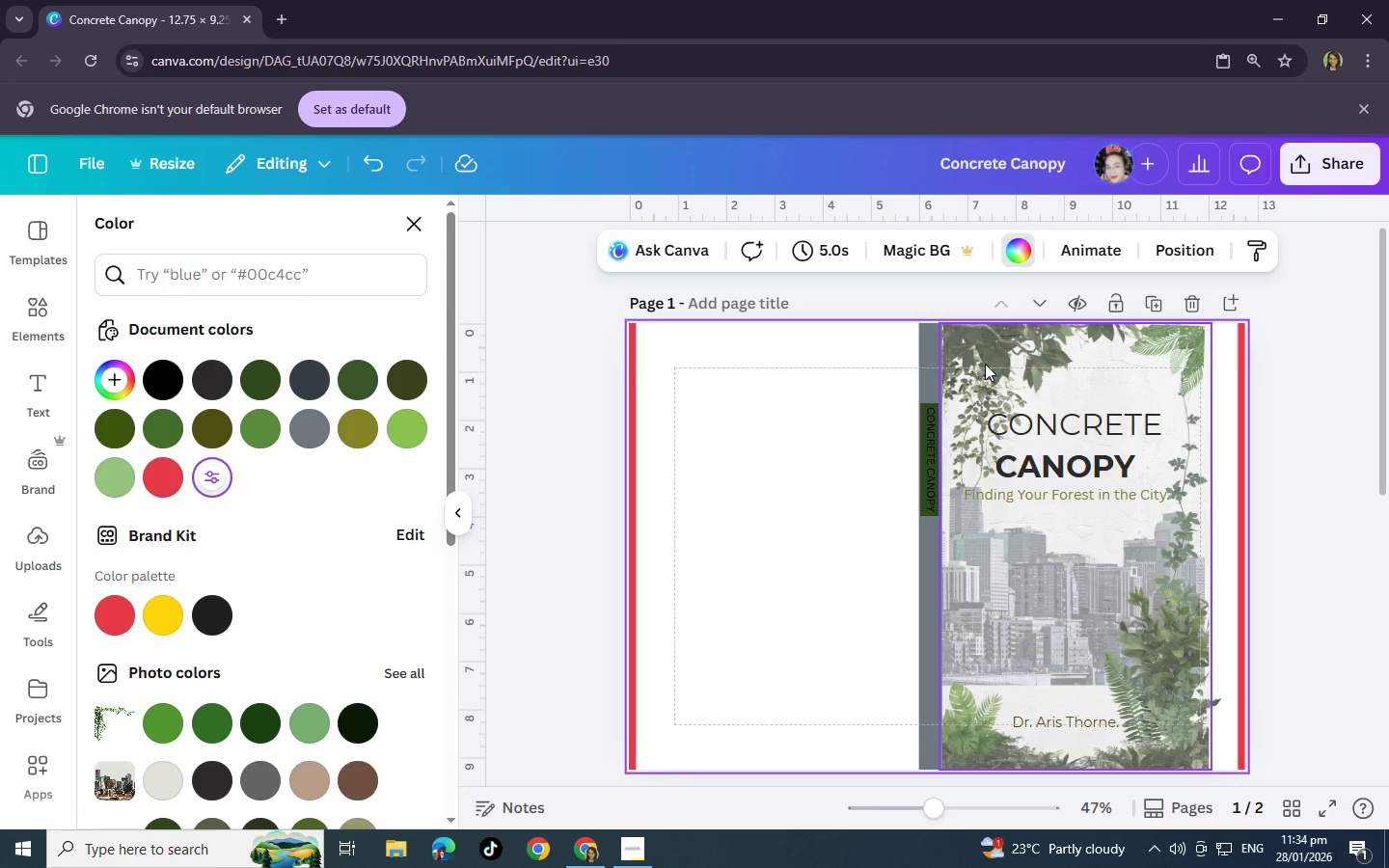 
wait(7.41)
 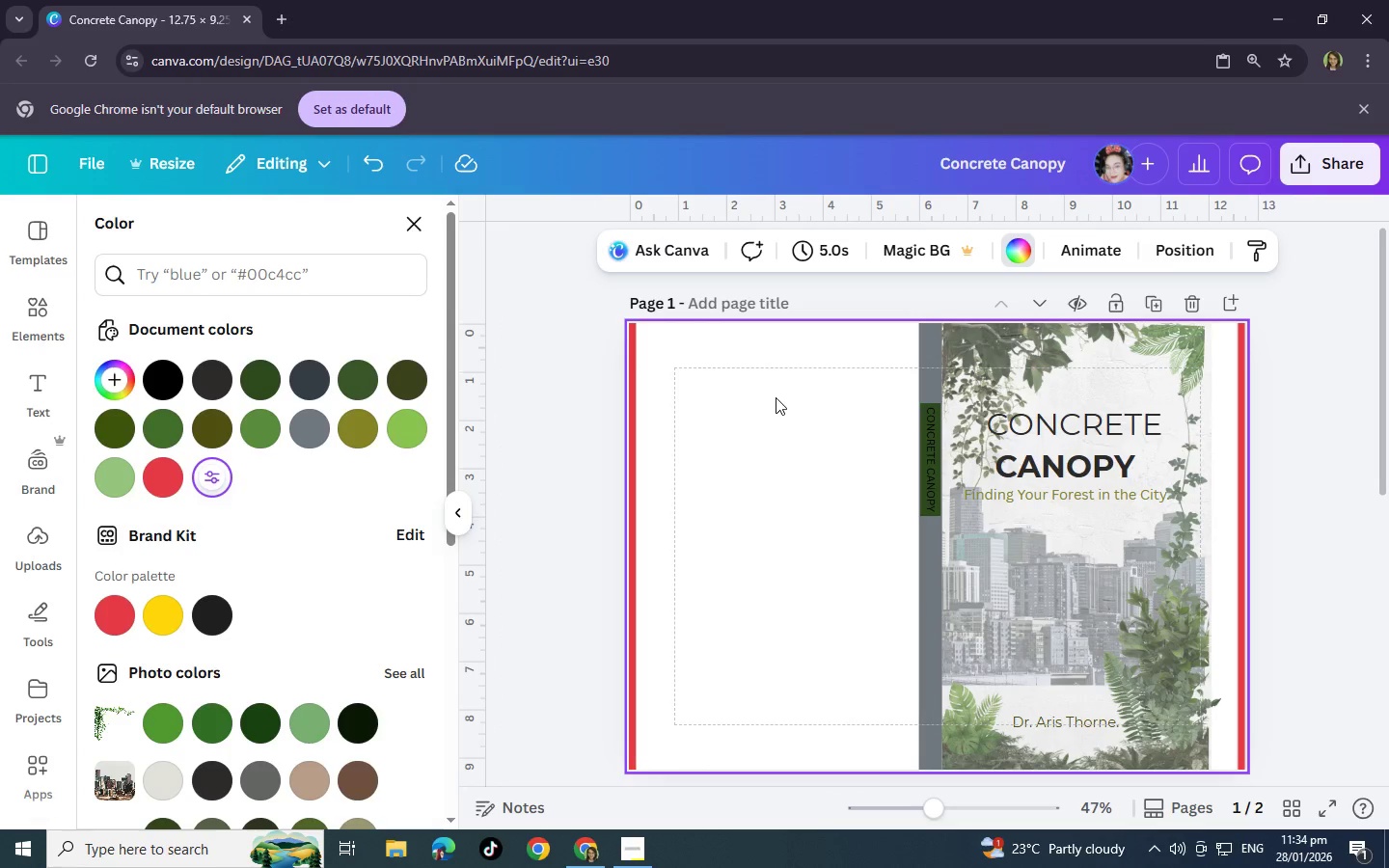 
left_click([731, 568])
 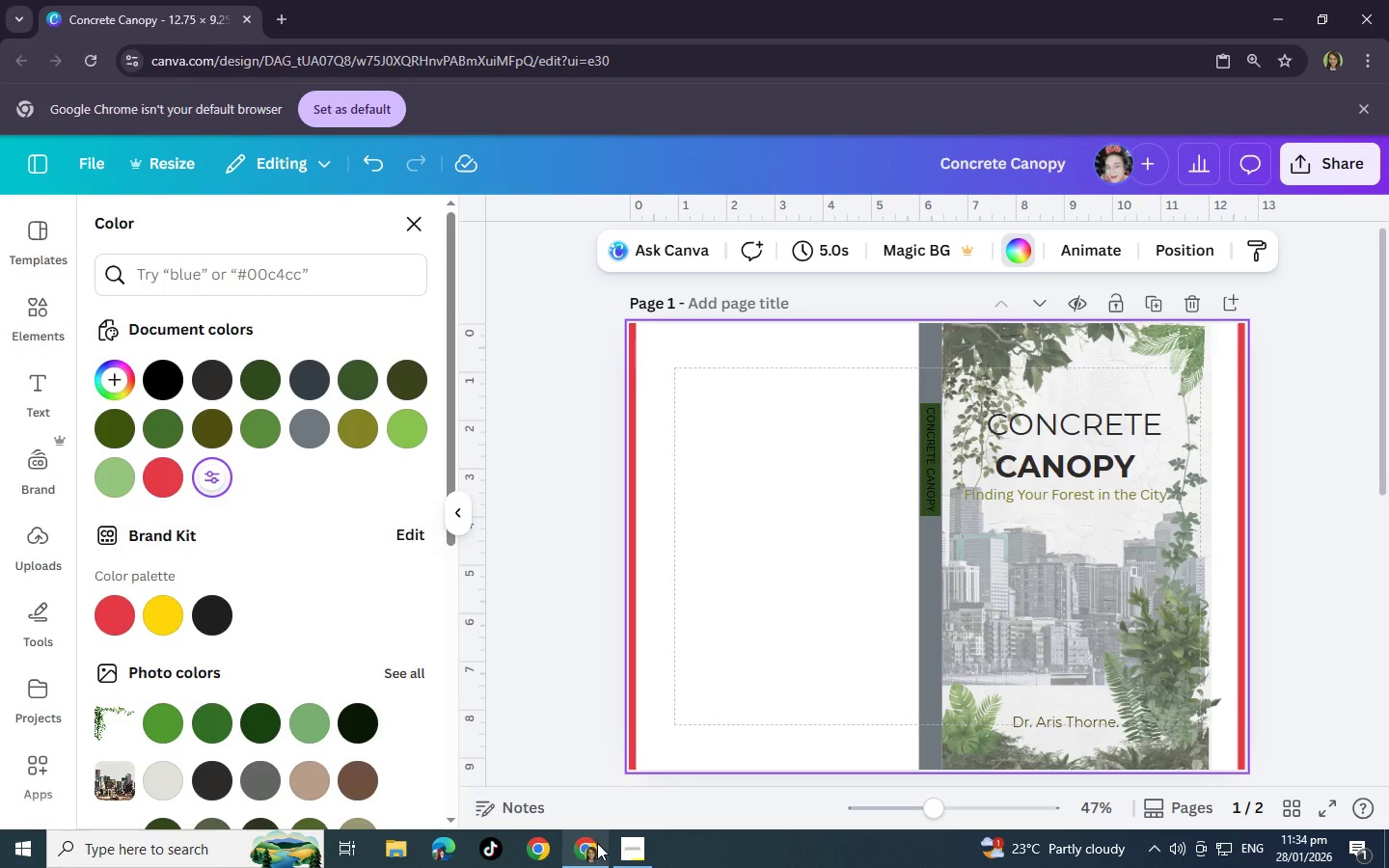 
left_click([630, 846])